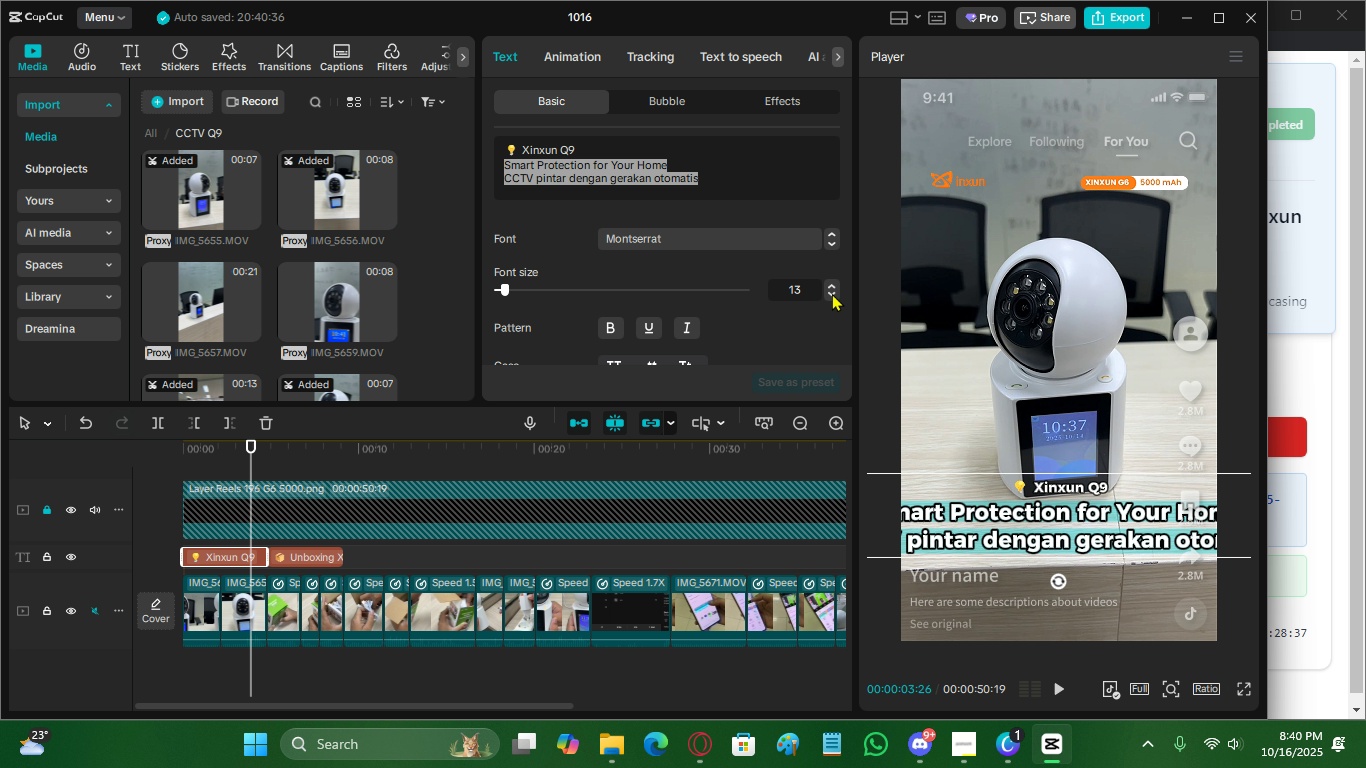 
left_click([832, 293])
 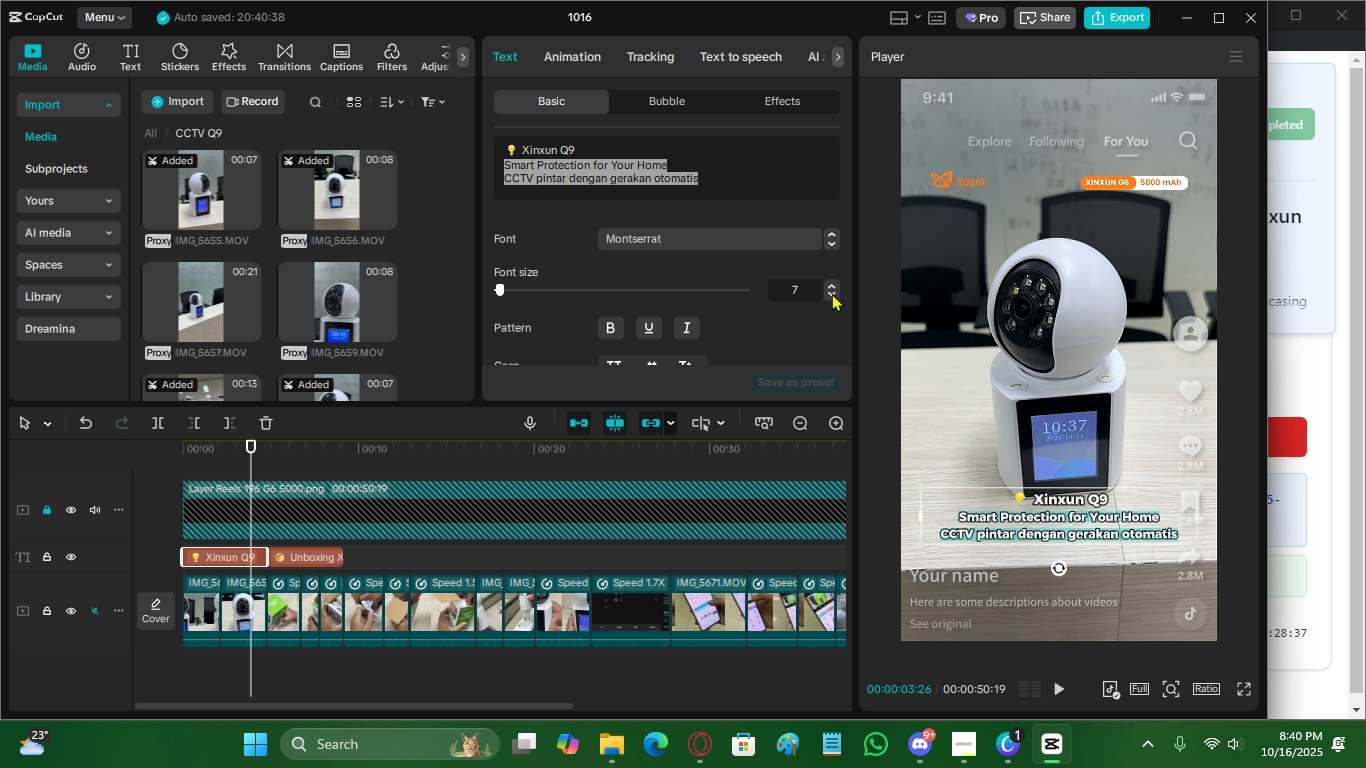 
double_click([832, 293])
 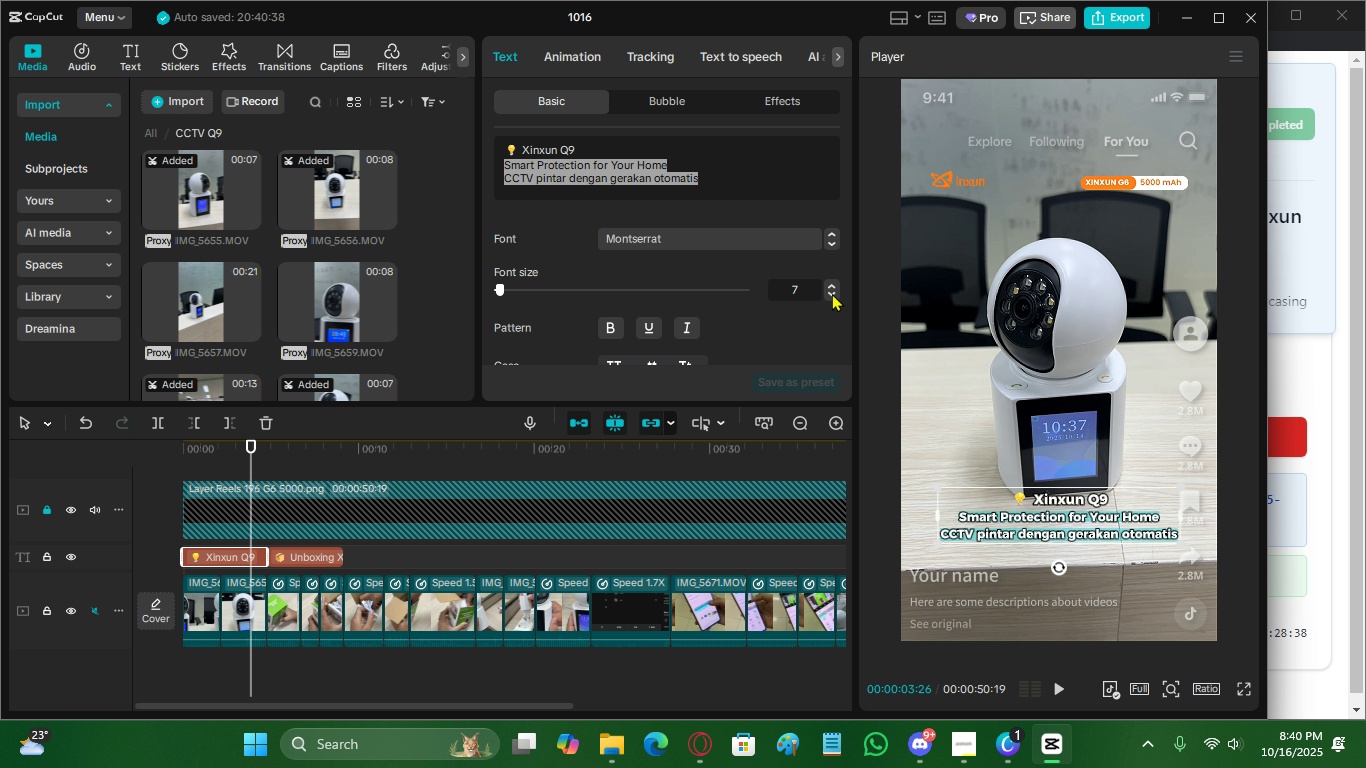 
left_click([832, 293])
 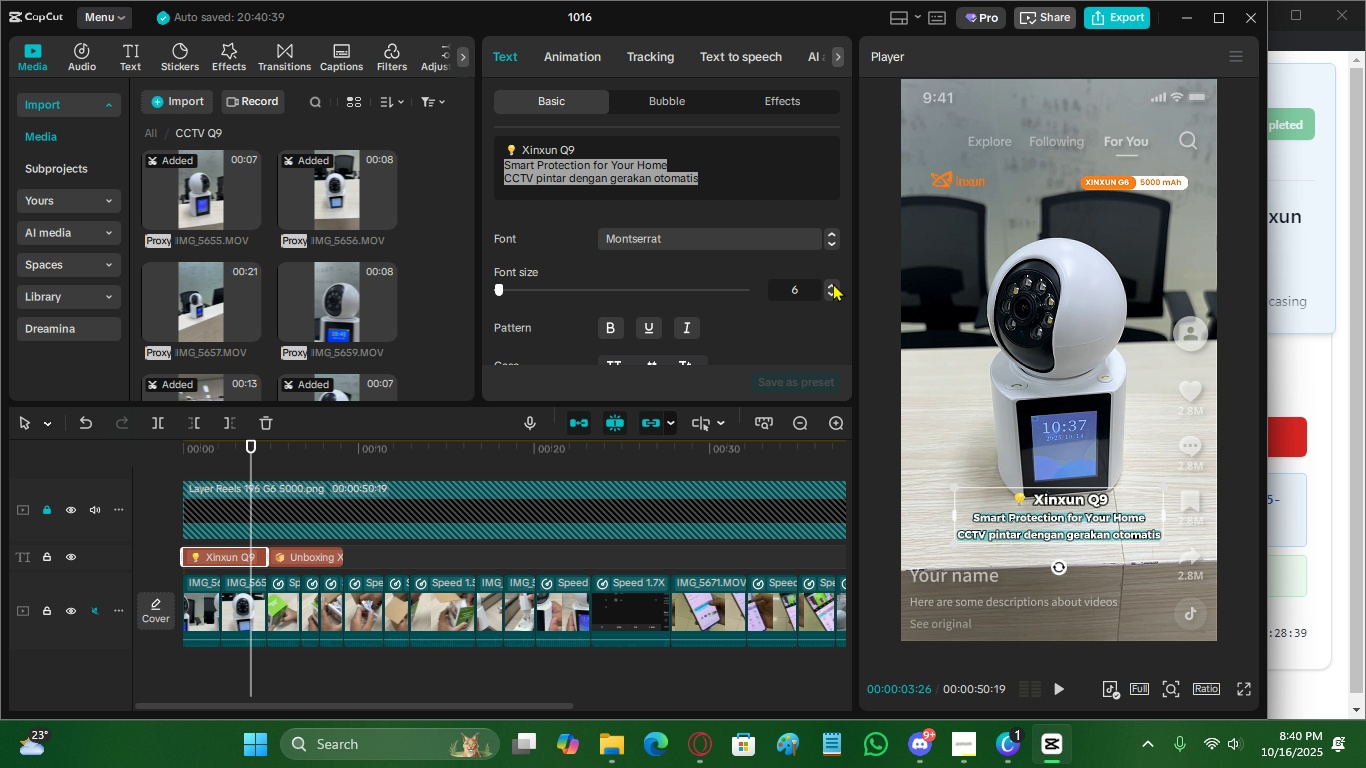 
left_click([833, 283])
 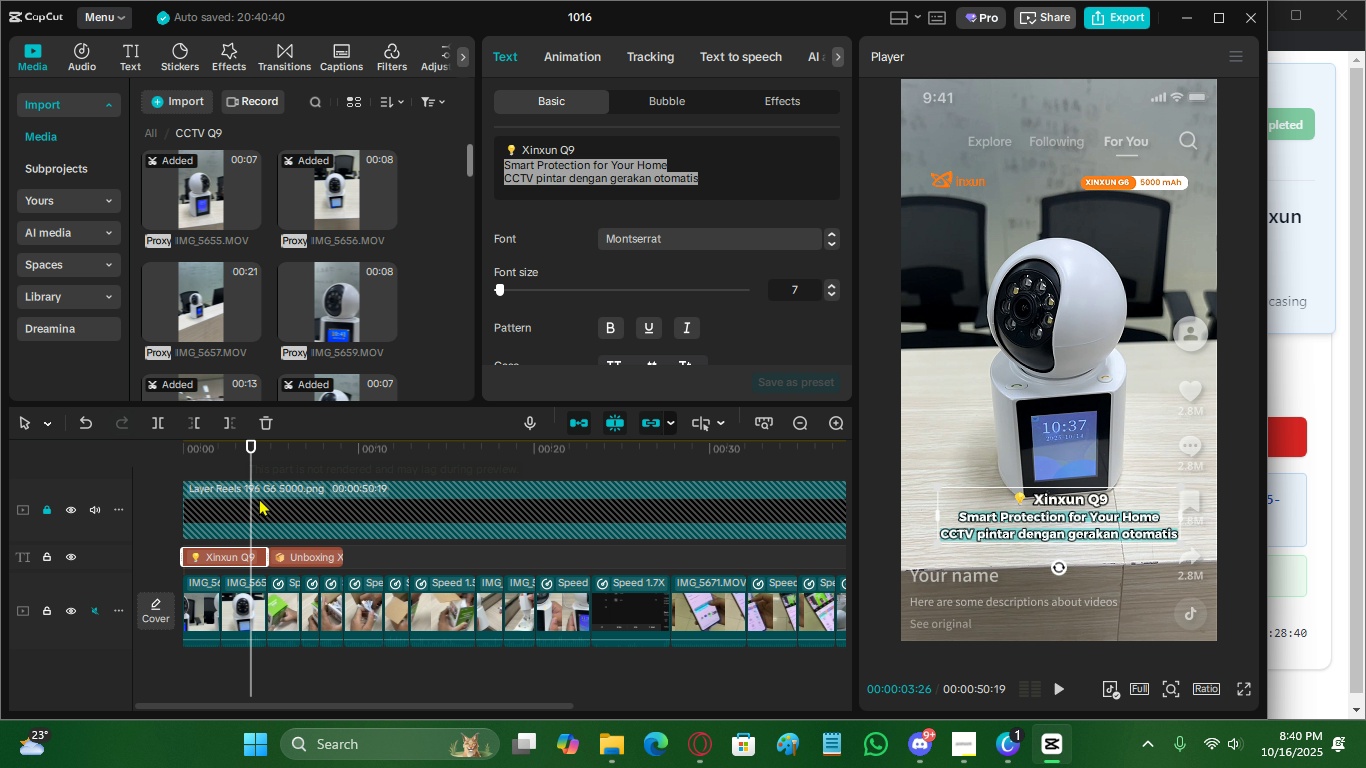 
left_click([228, 473])
 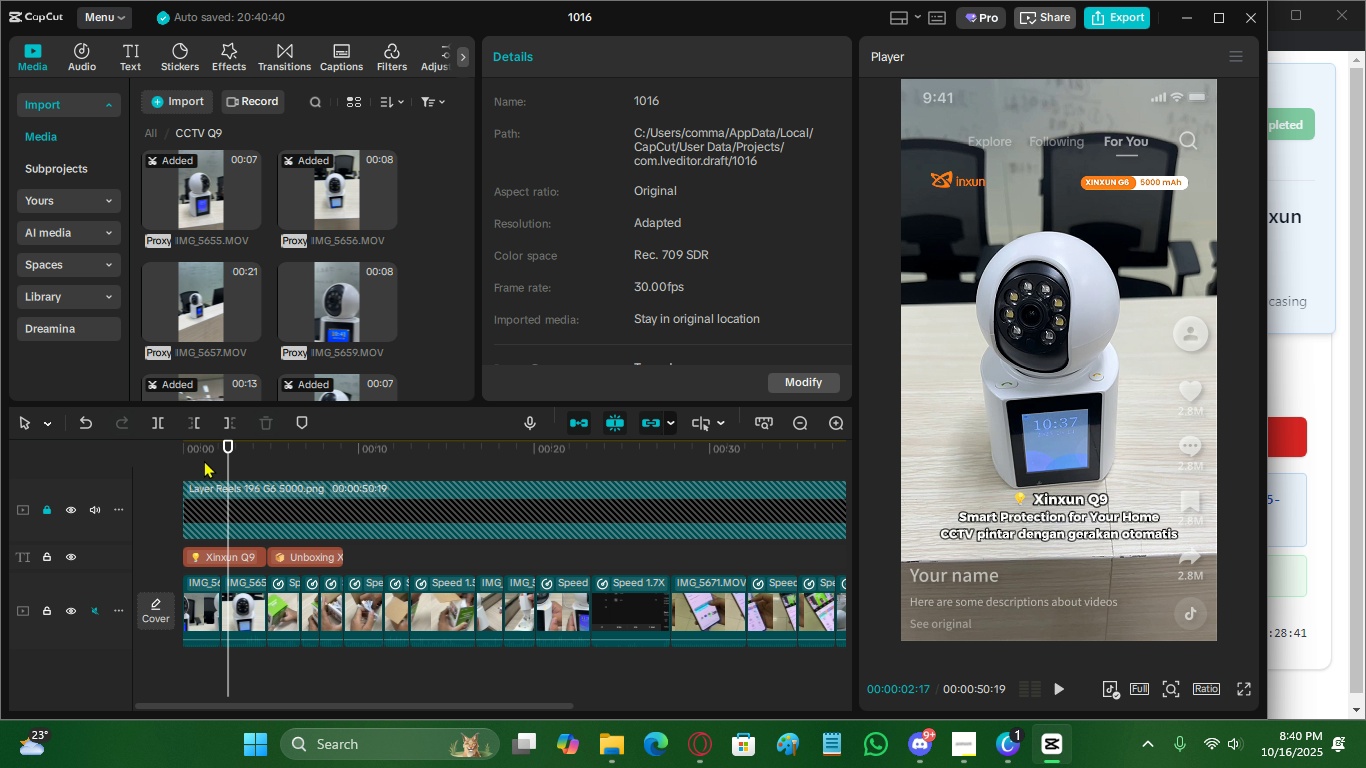 
left_click_drag(start_coordinate=[207, 456], to_coordinate=[321, 471])
 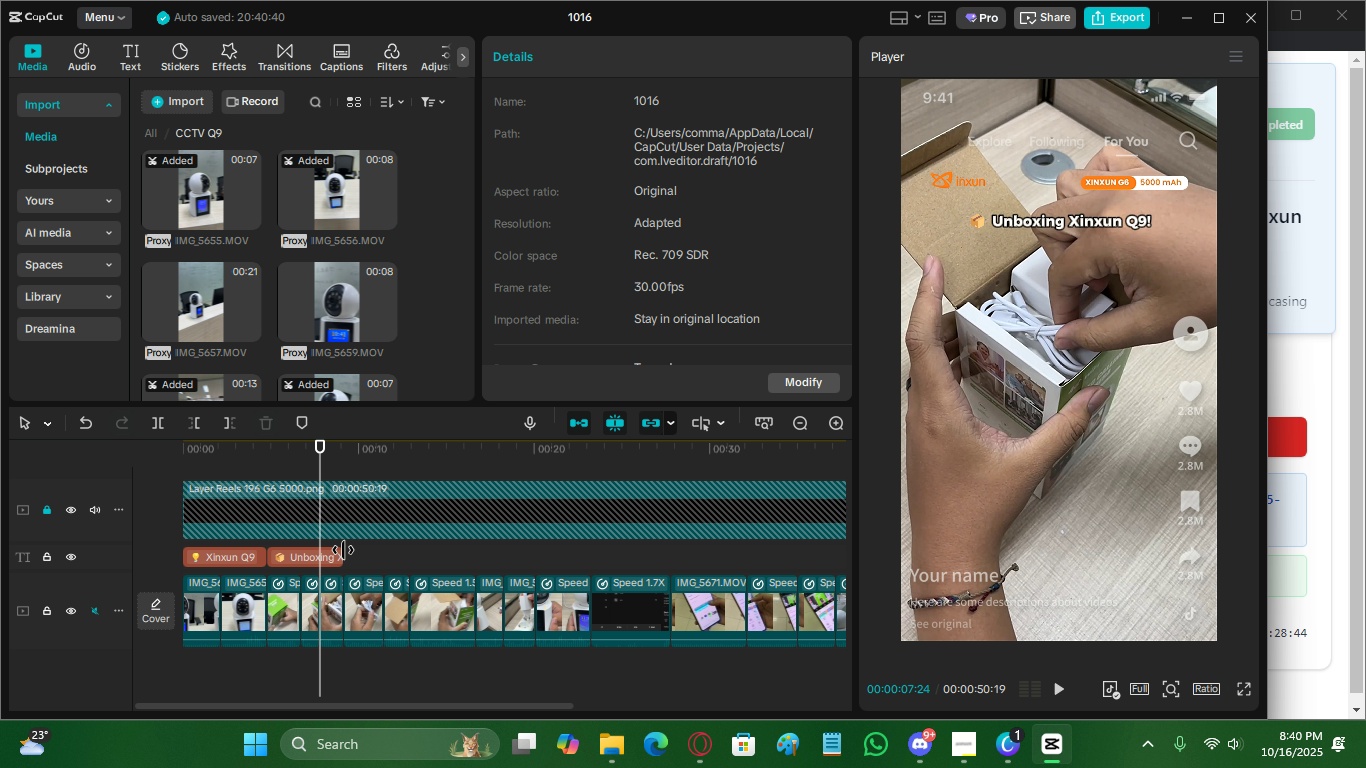 
left_click_drag(start_coordinate=[343, 550], to_coordinate=[474, 553])
 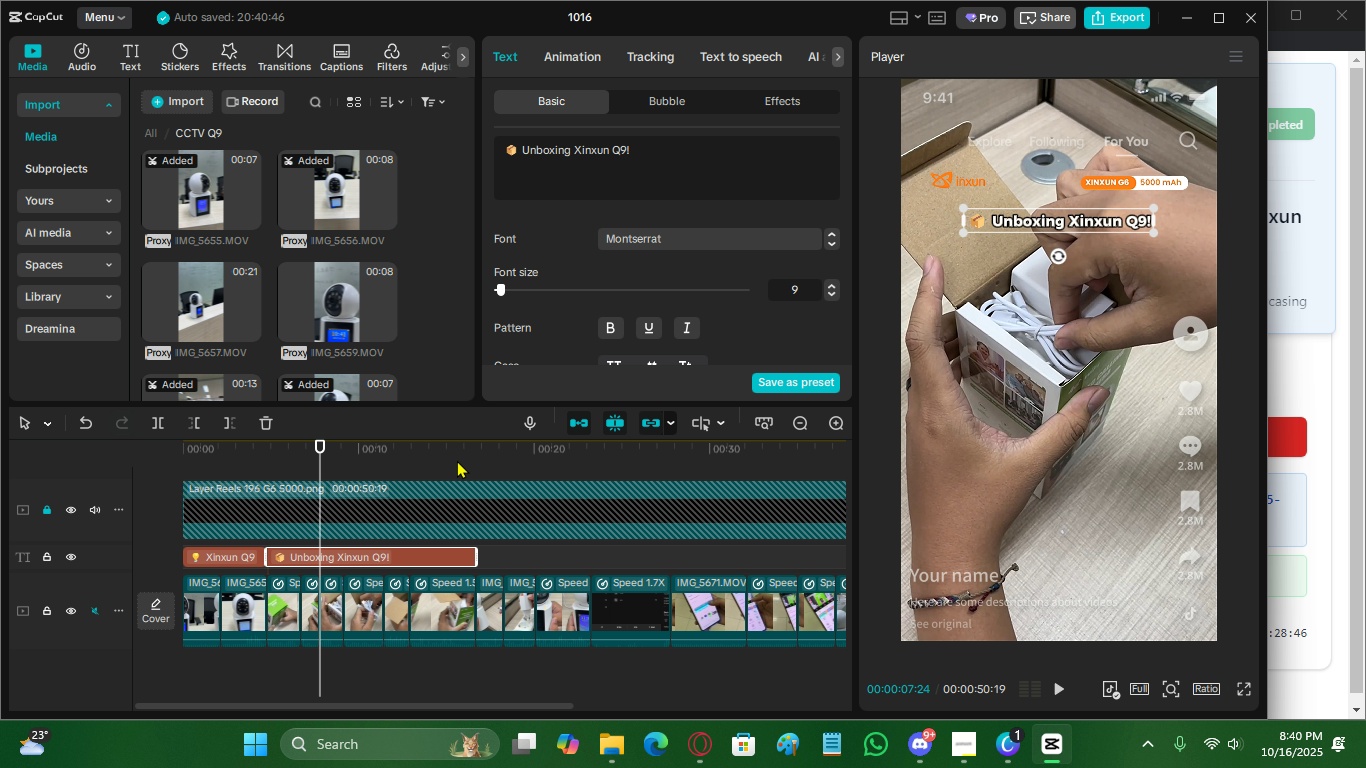 
left_click_drag(start_coordinate=[455, 456], to_coordinate=[444, 489])
 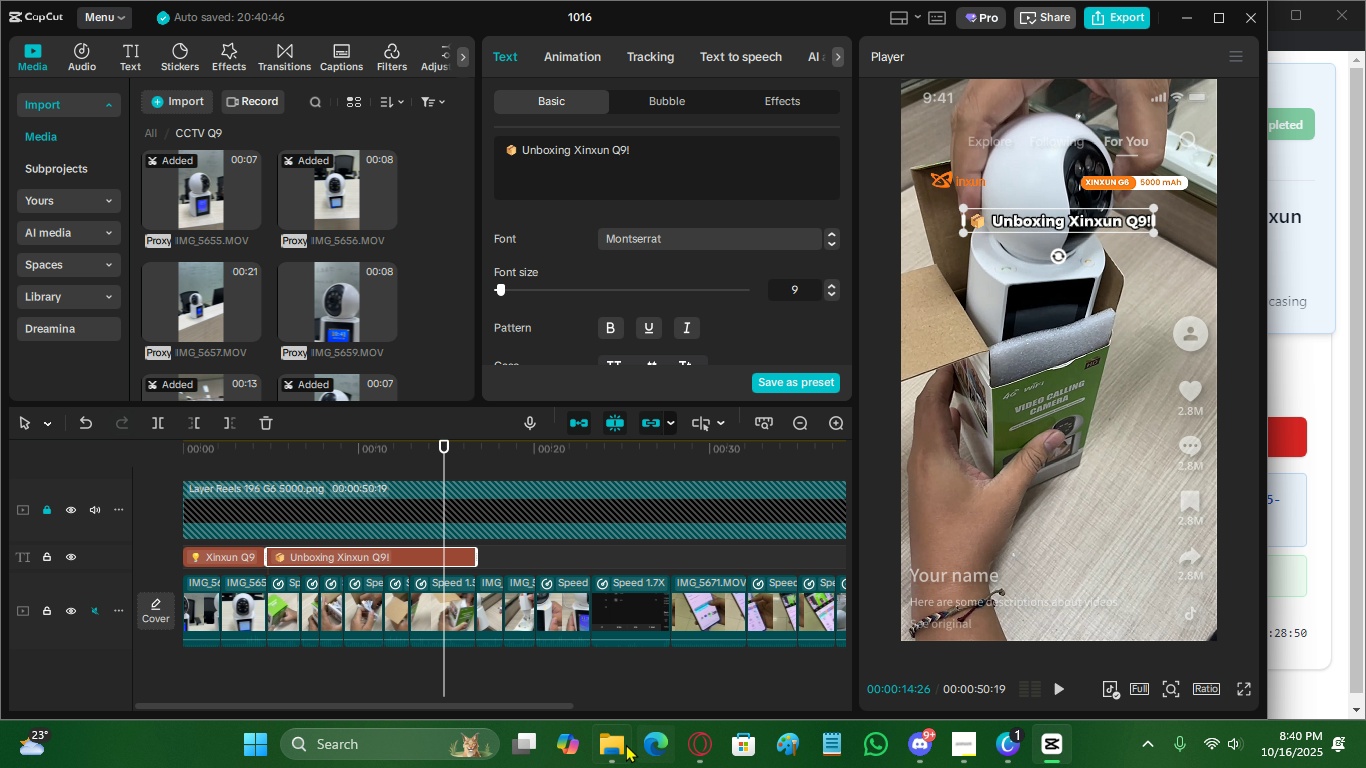 
left_click([694, 738])
 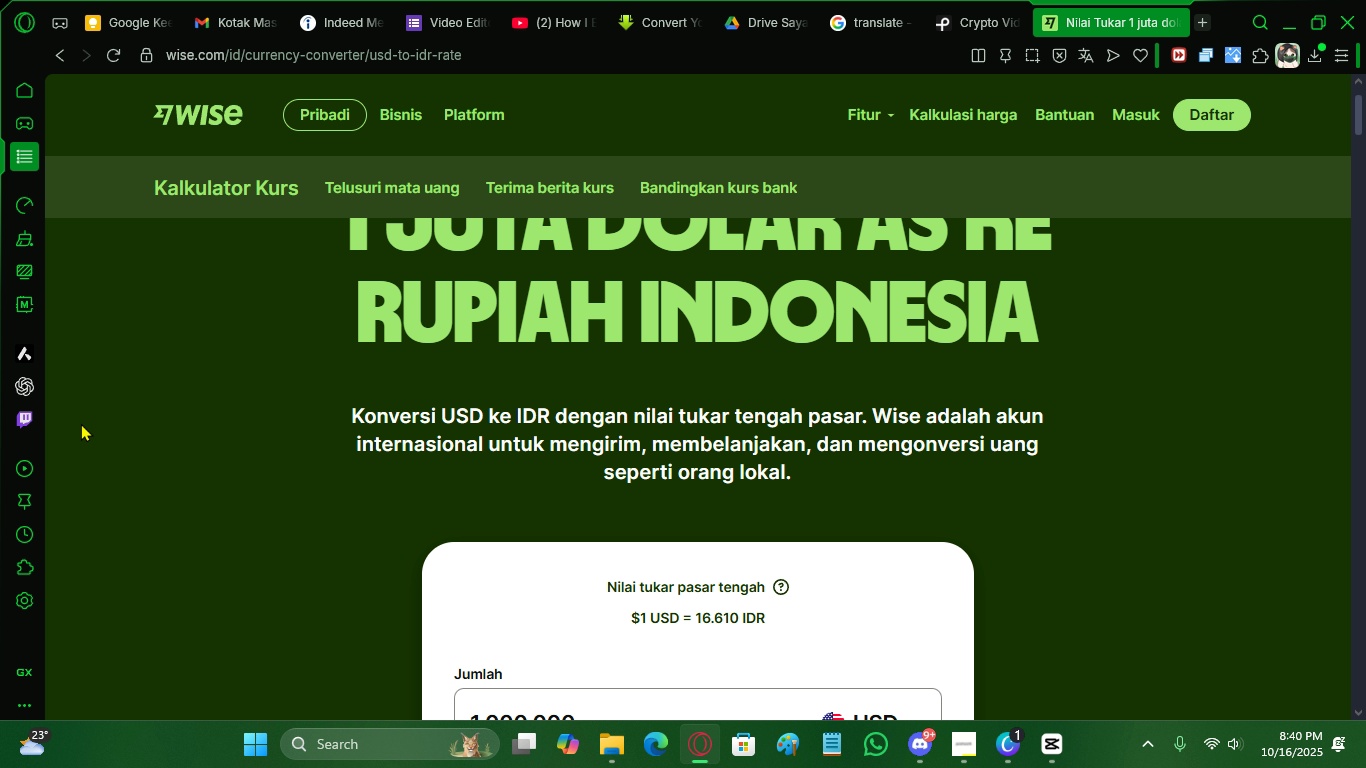 
left_click([30, 389])
 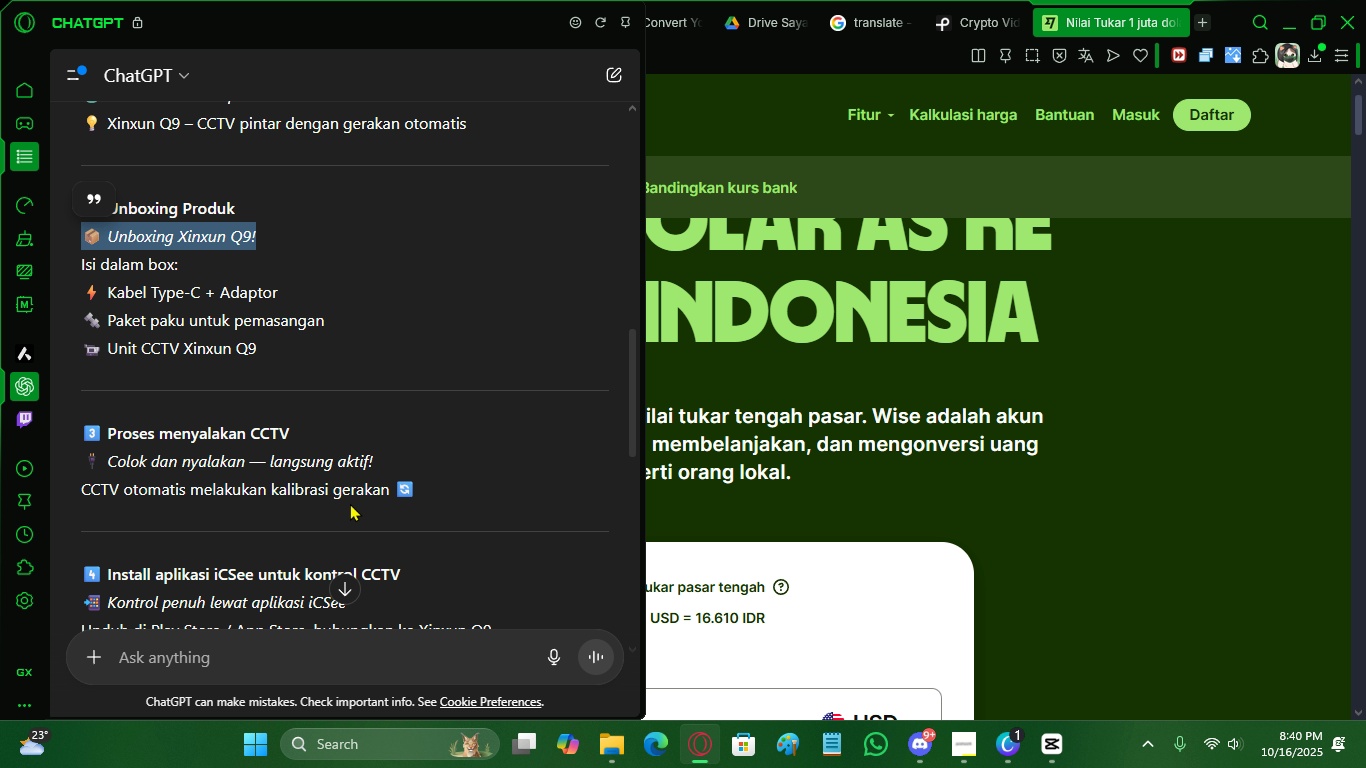 
left_click_drag(start_coordinate=[292, 352], to_coordinate=[80, 269])
 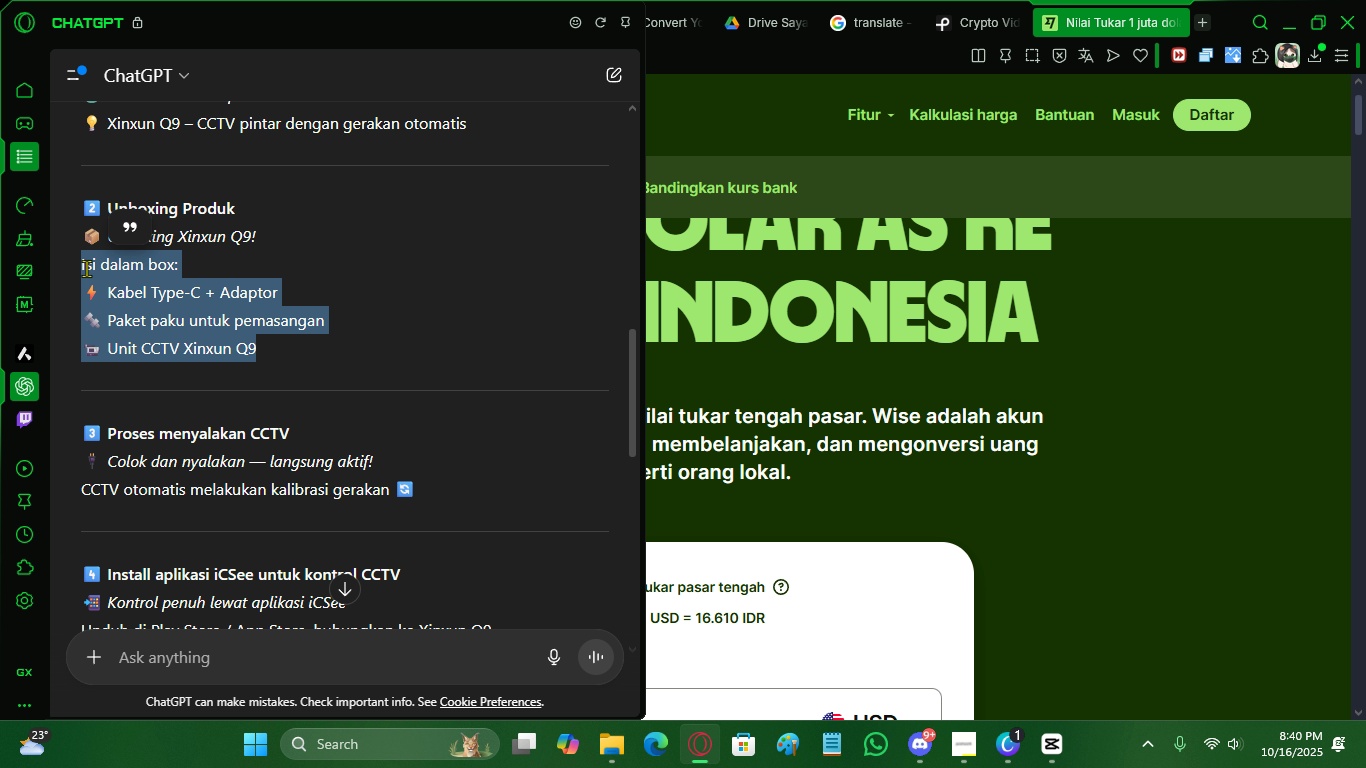 
key(Control+C)
 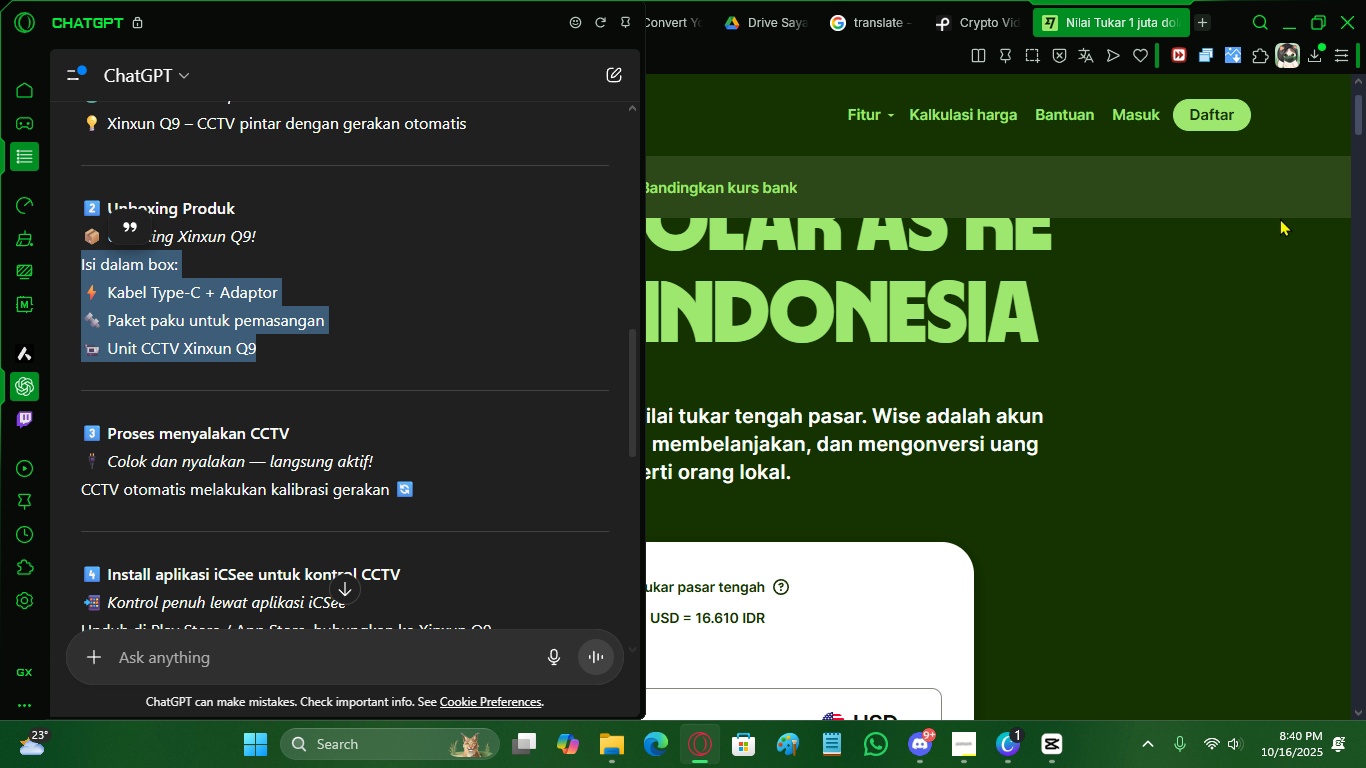 
key(Control+C)
 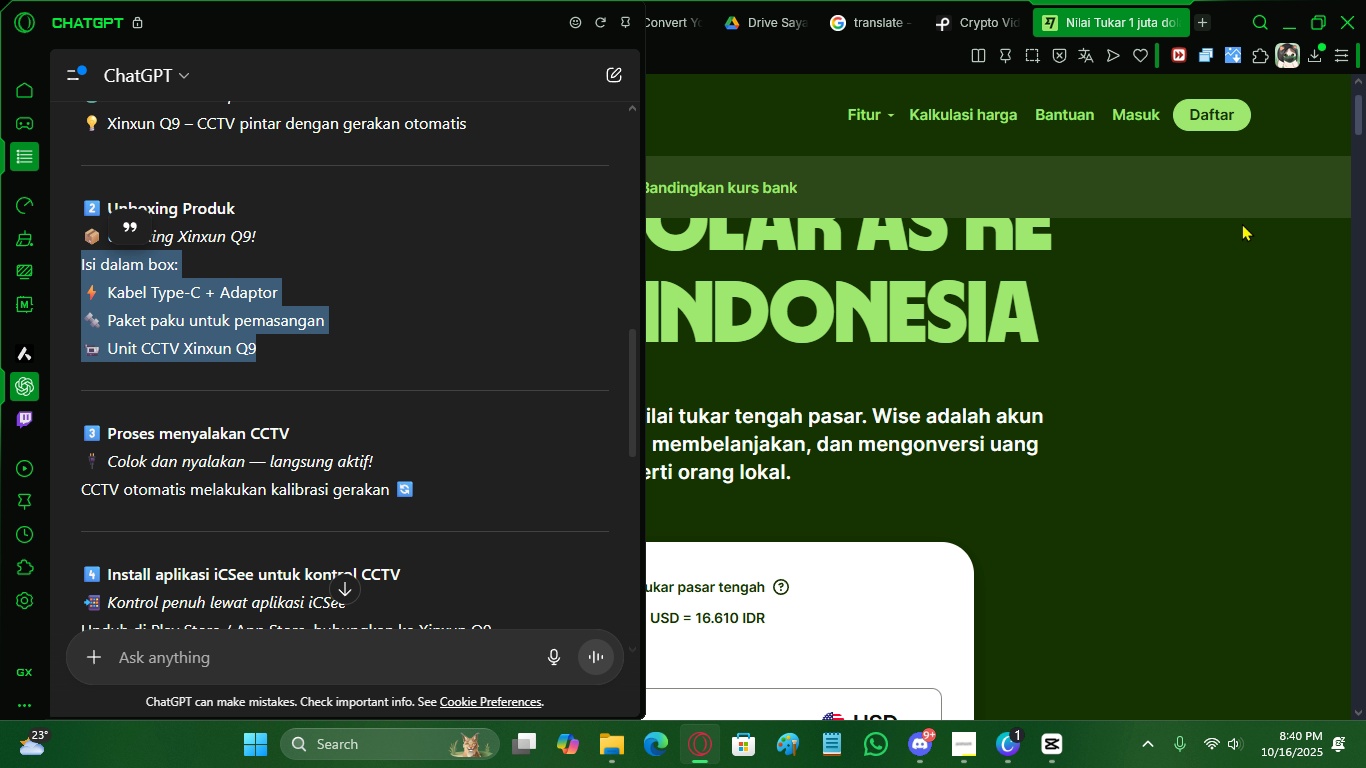 
key(Control+C)
 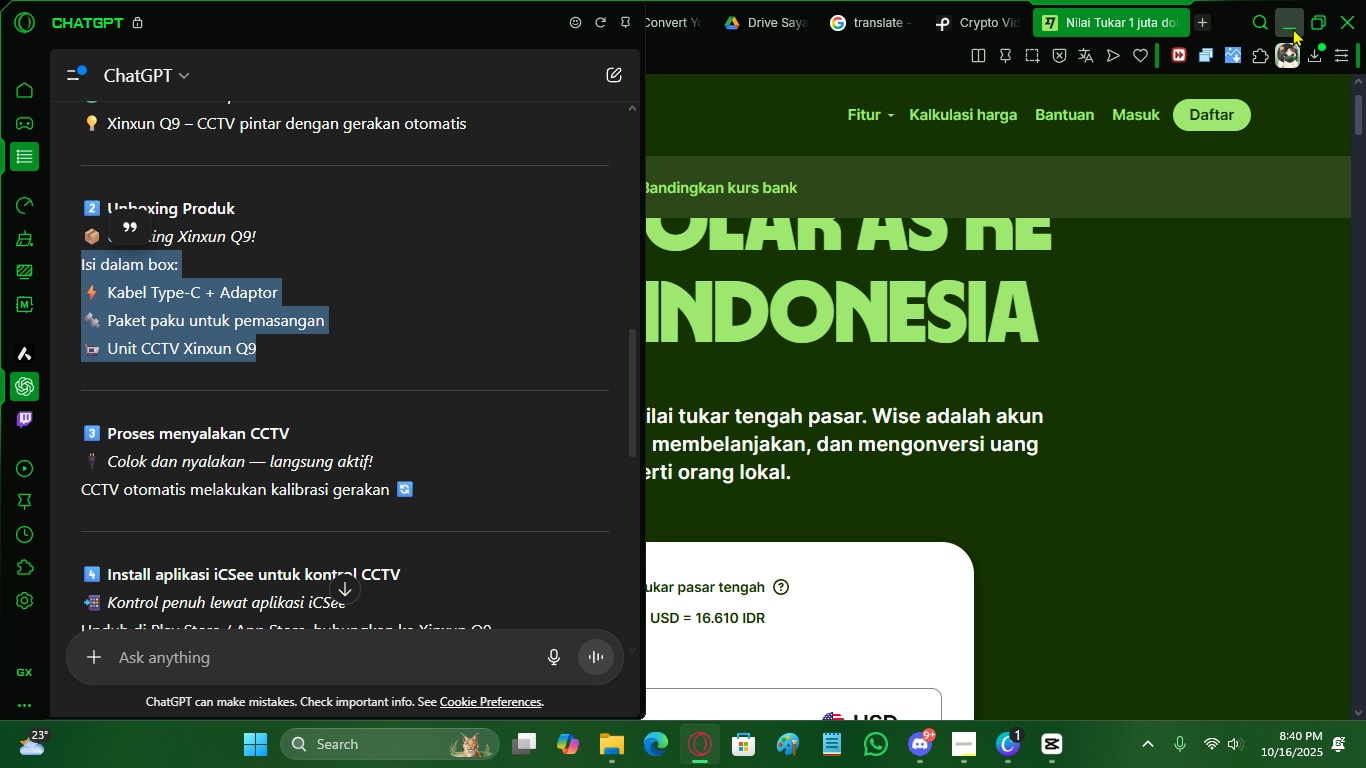 
left_click([1293, 28])
 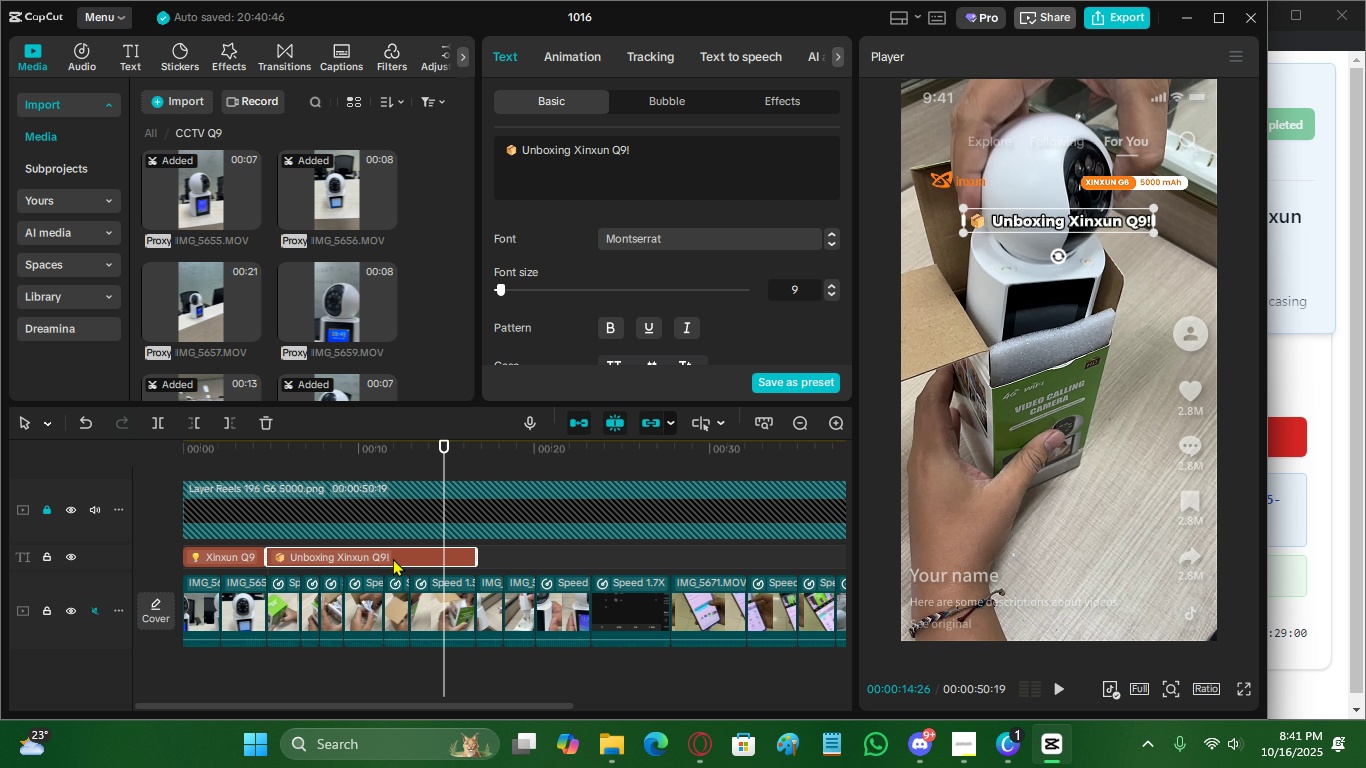 
key(Alt+AltLeft)
 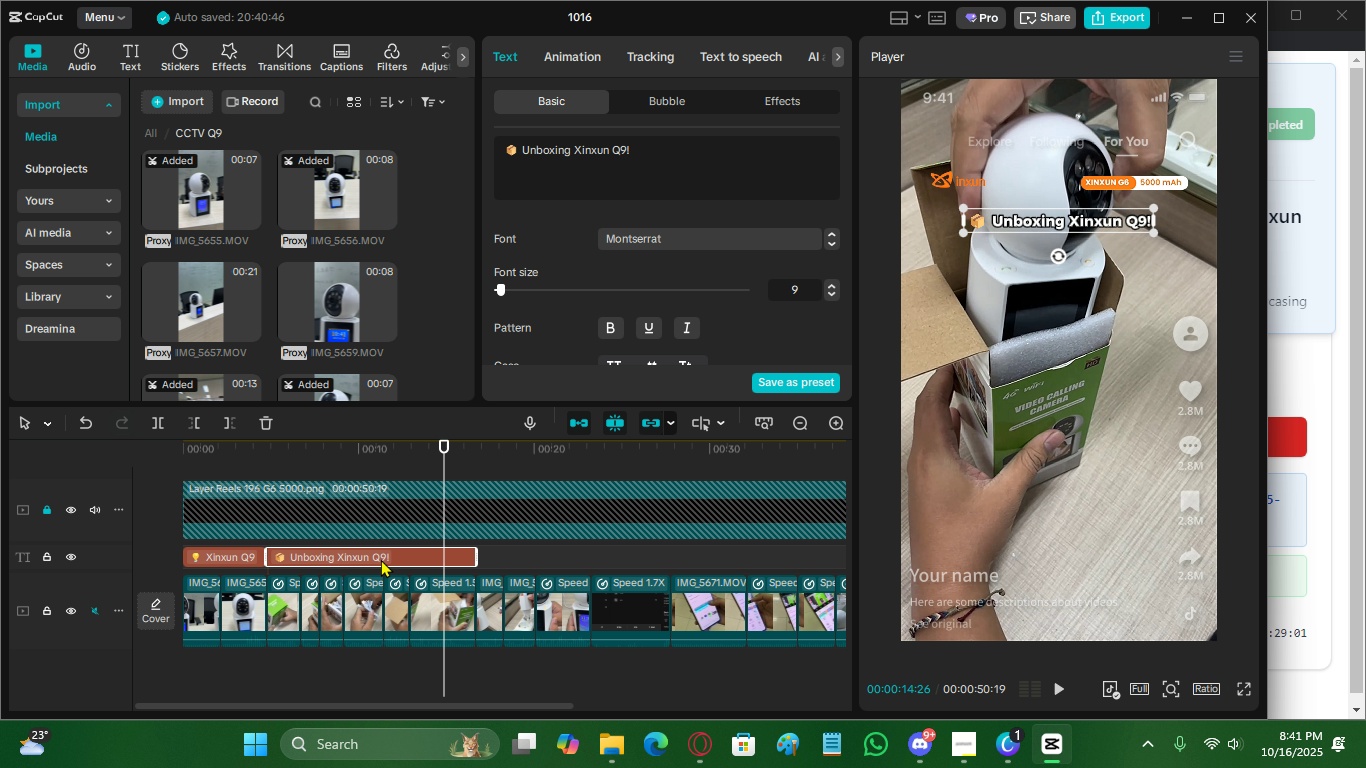 
hold_key(key=AltLeft, duration=1.53)
left_click_drag(start_coordinate=[381, 559], to_coordinate=[587, 563])
 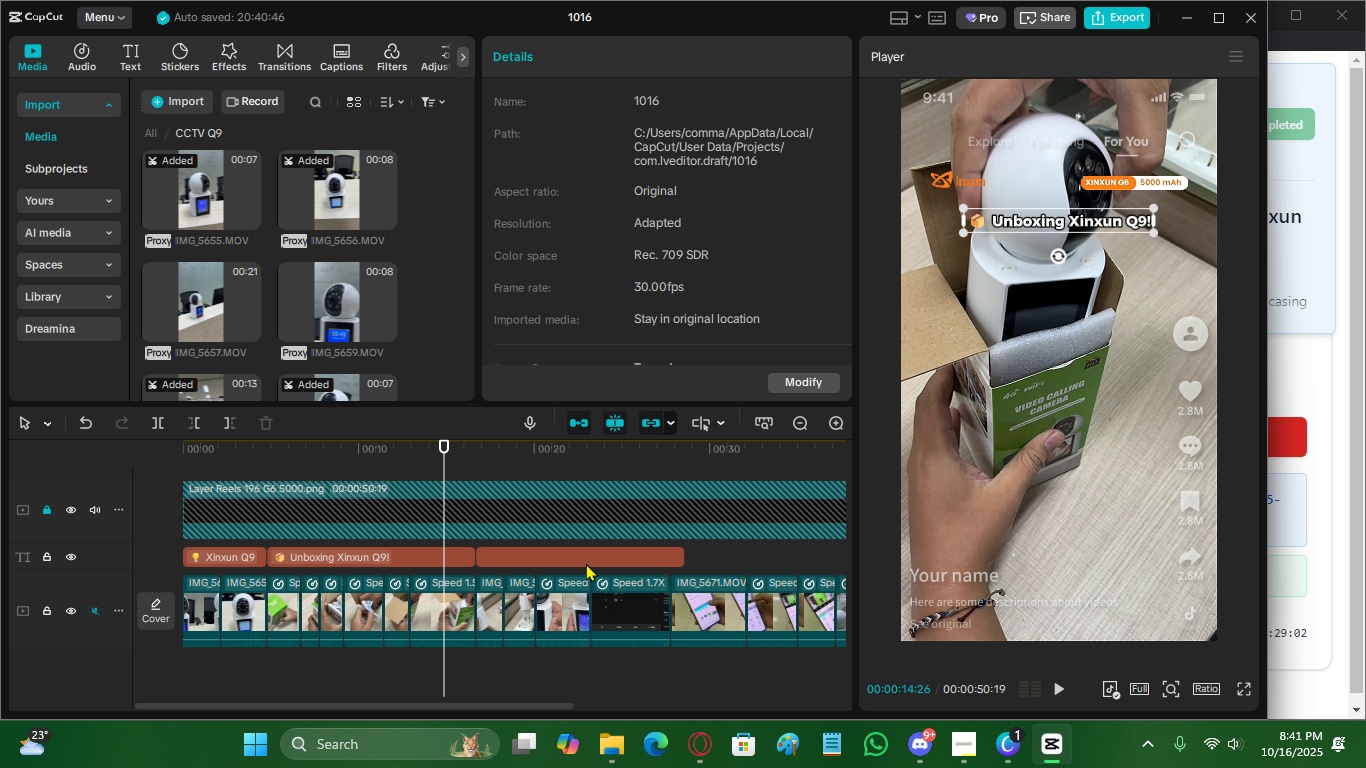 
hold_key(key=AltLeft, duration=0.34)
 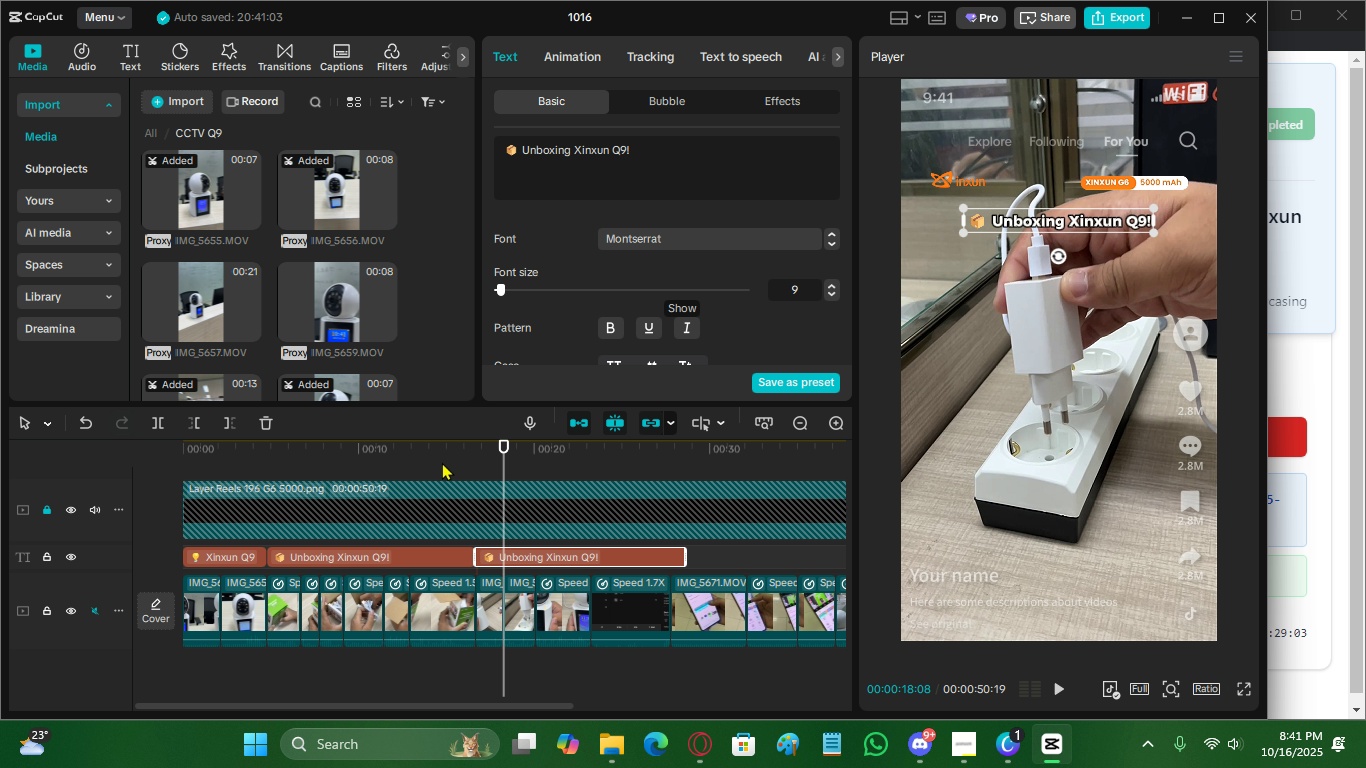 
double_click([441, 460])
 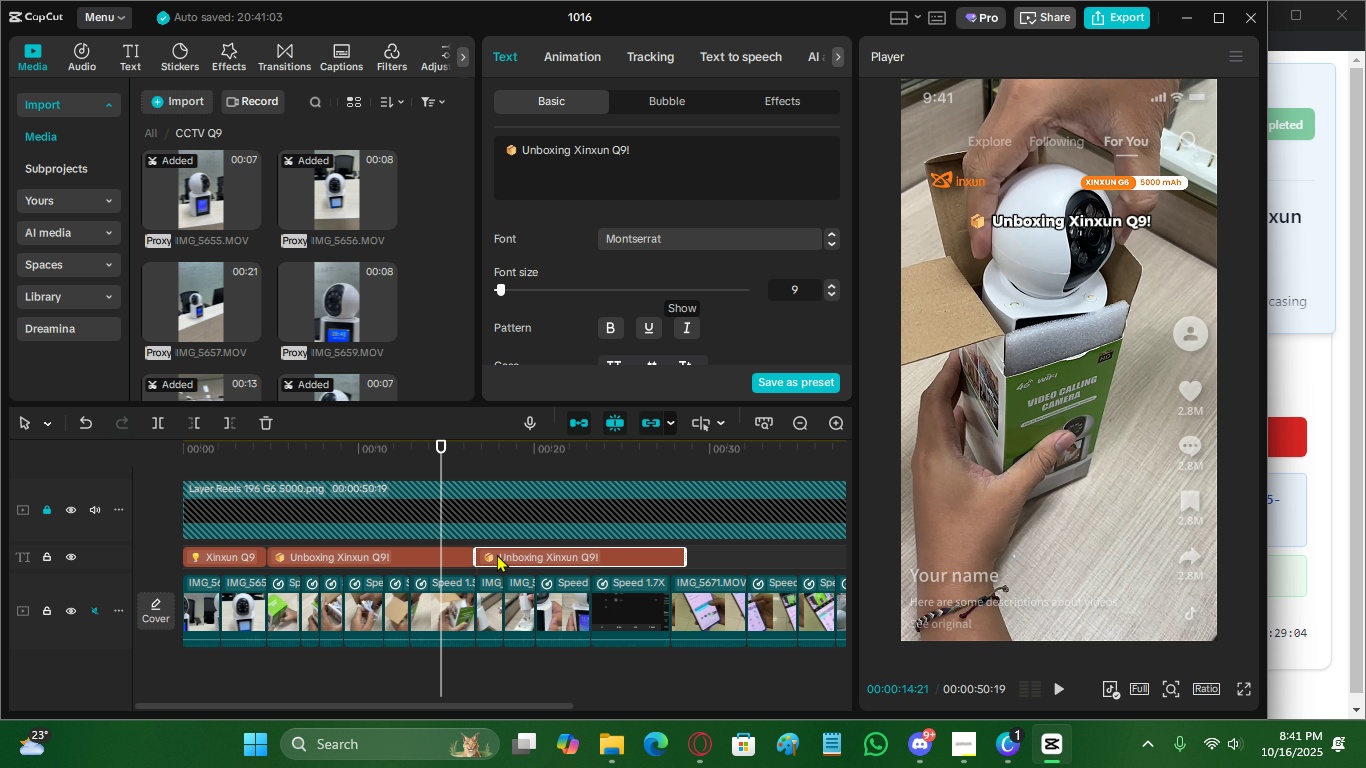 
left_click([506, 554])
 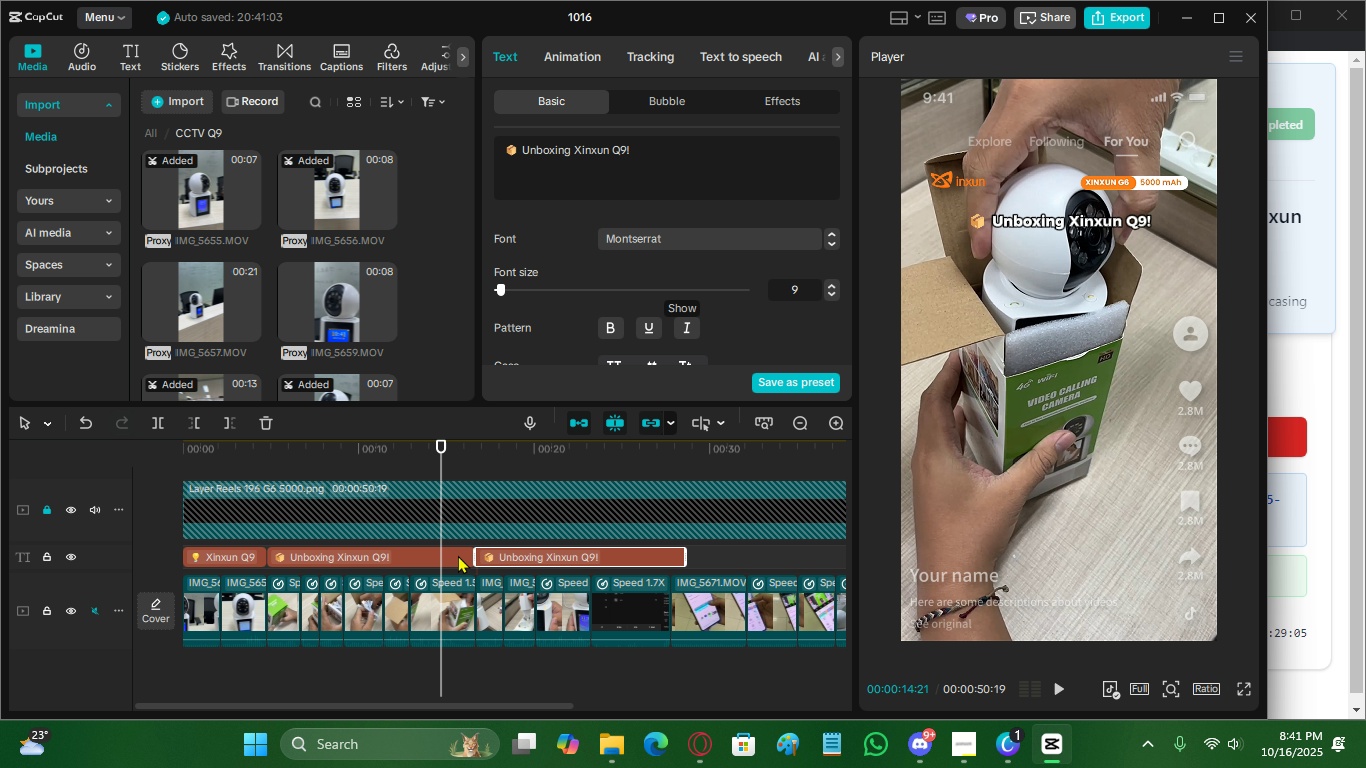 
key(X)
 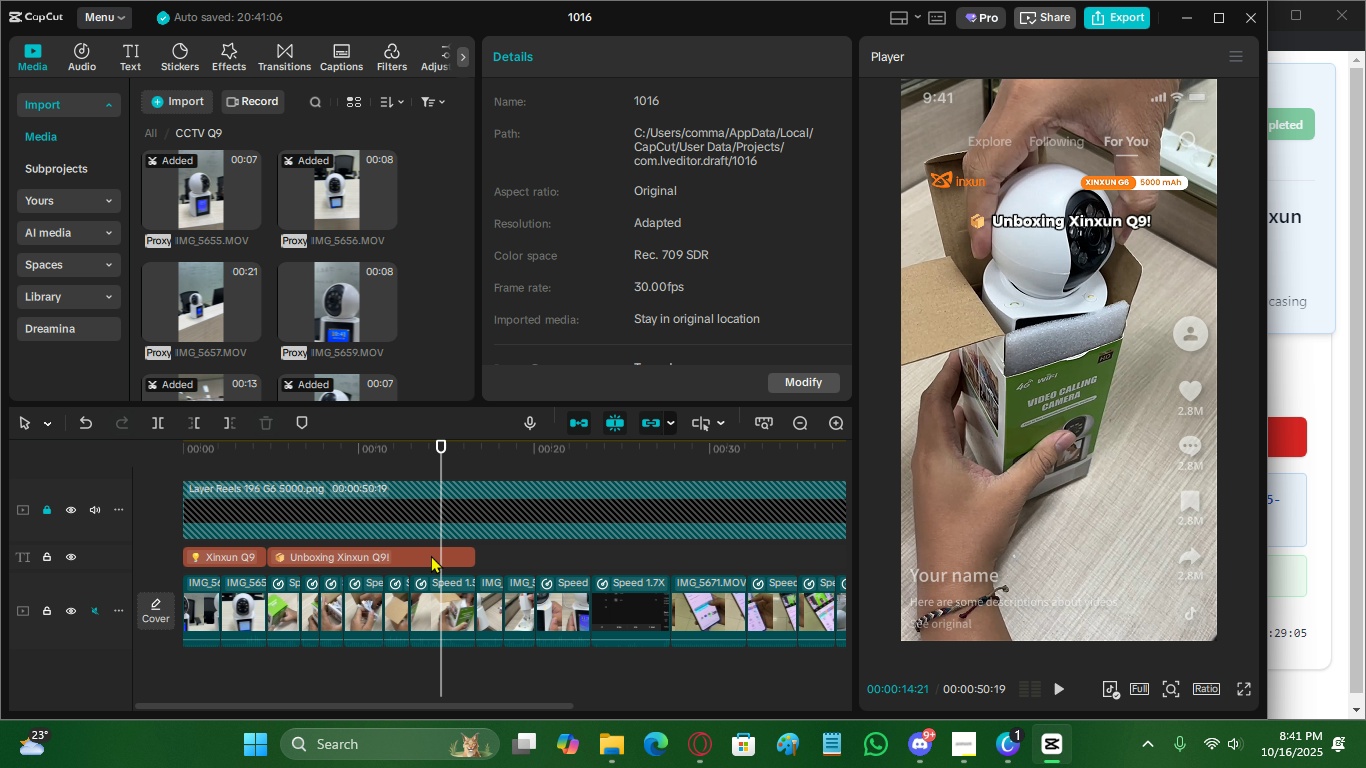 
left_click([431, 555])
 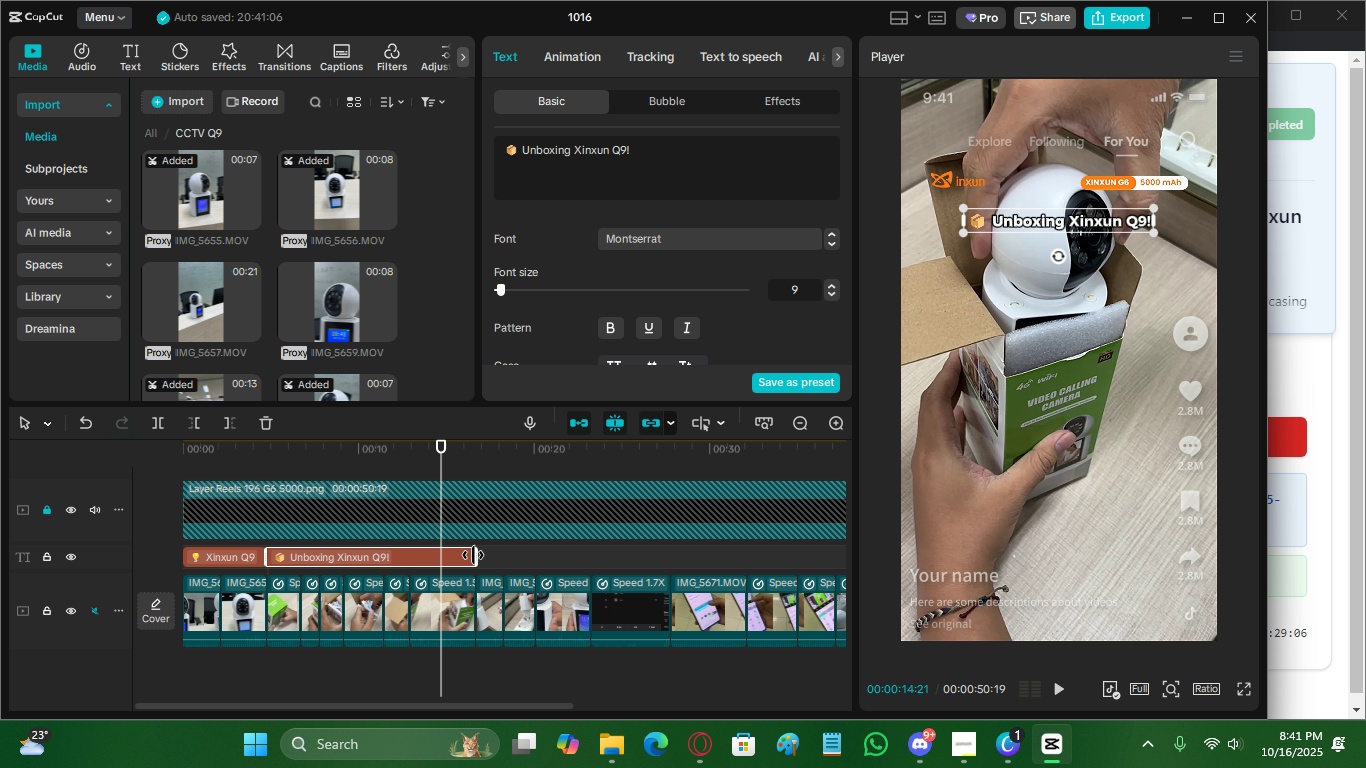 
left_click_drag(start_coordinate=[477, 554], to_coordinate=[501, 553])
 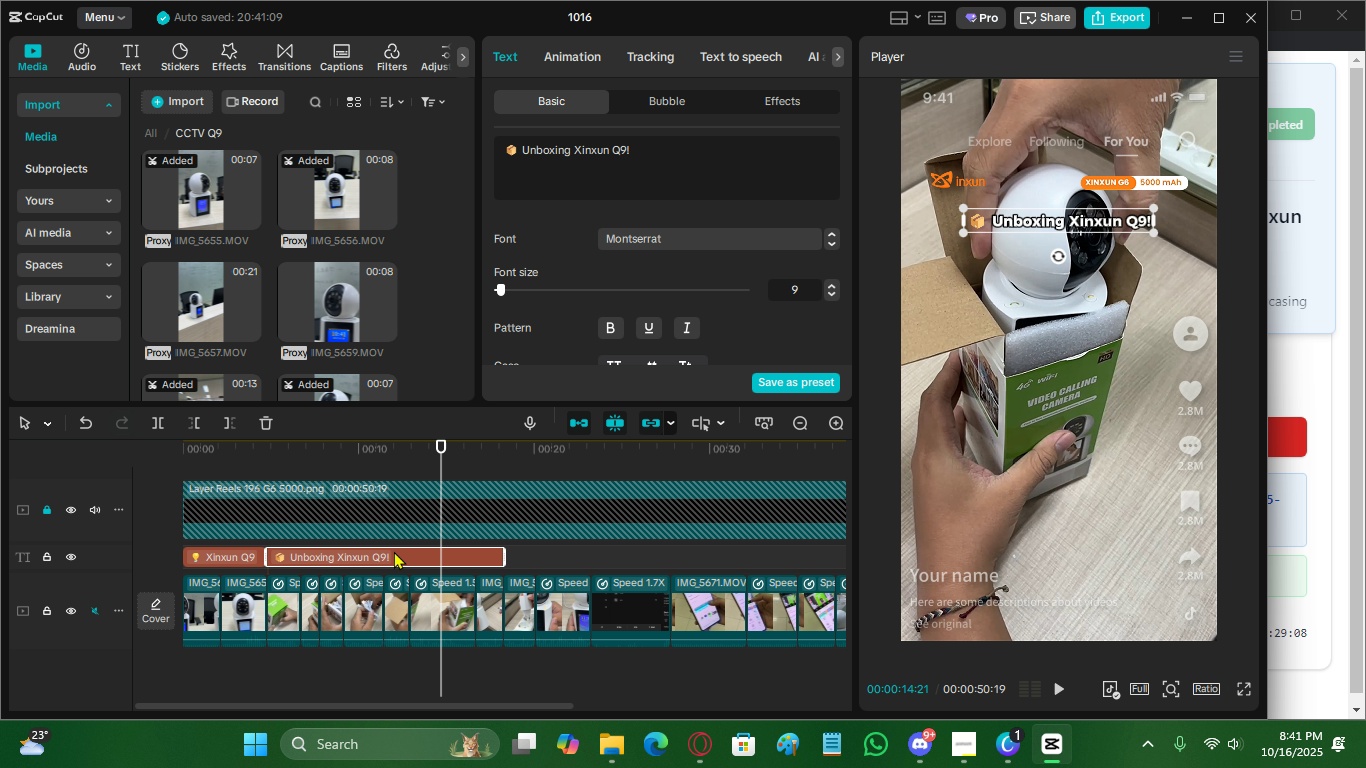 
hold_key(key=AltLeft, duration=1.27)
left_click_drag(start_coordinate=[393, 551], to_coordinate=[390, 539])
 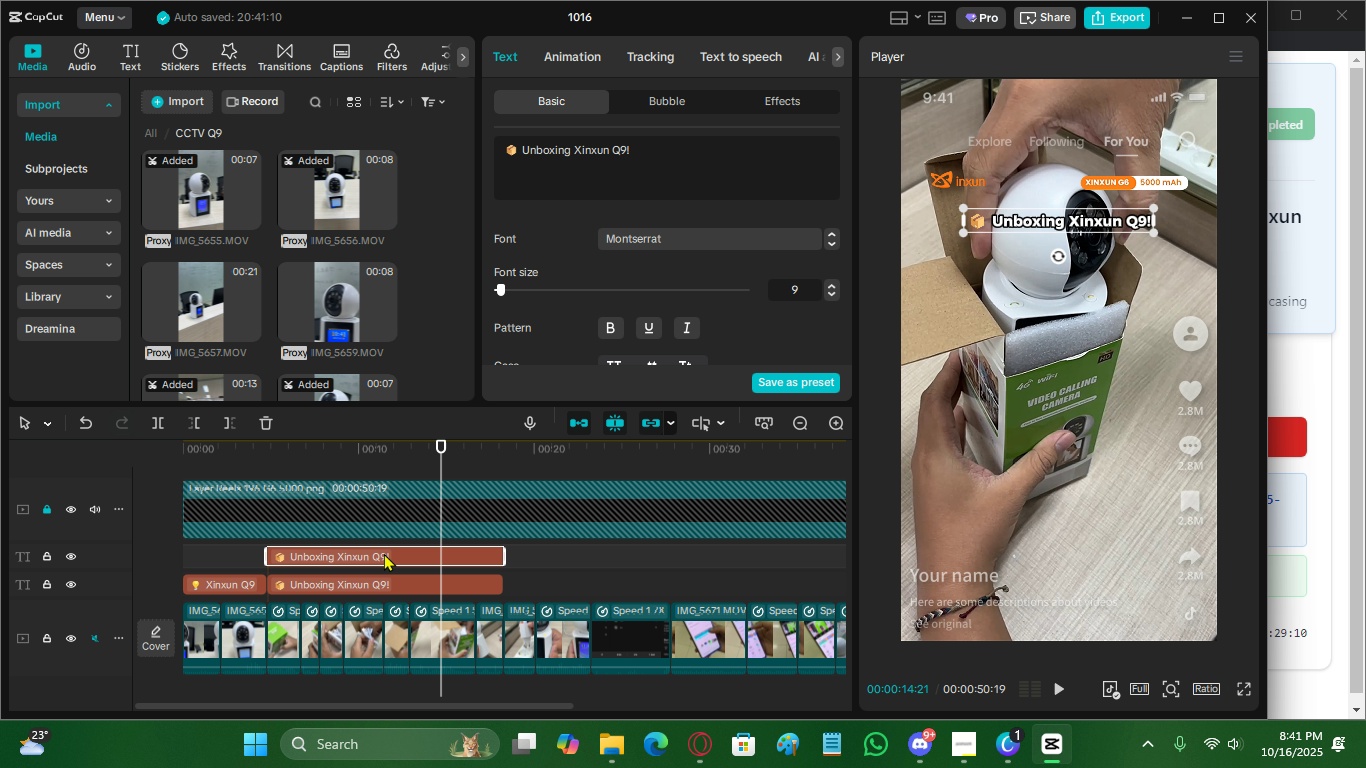 
left_click([384, 553])
 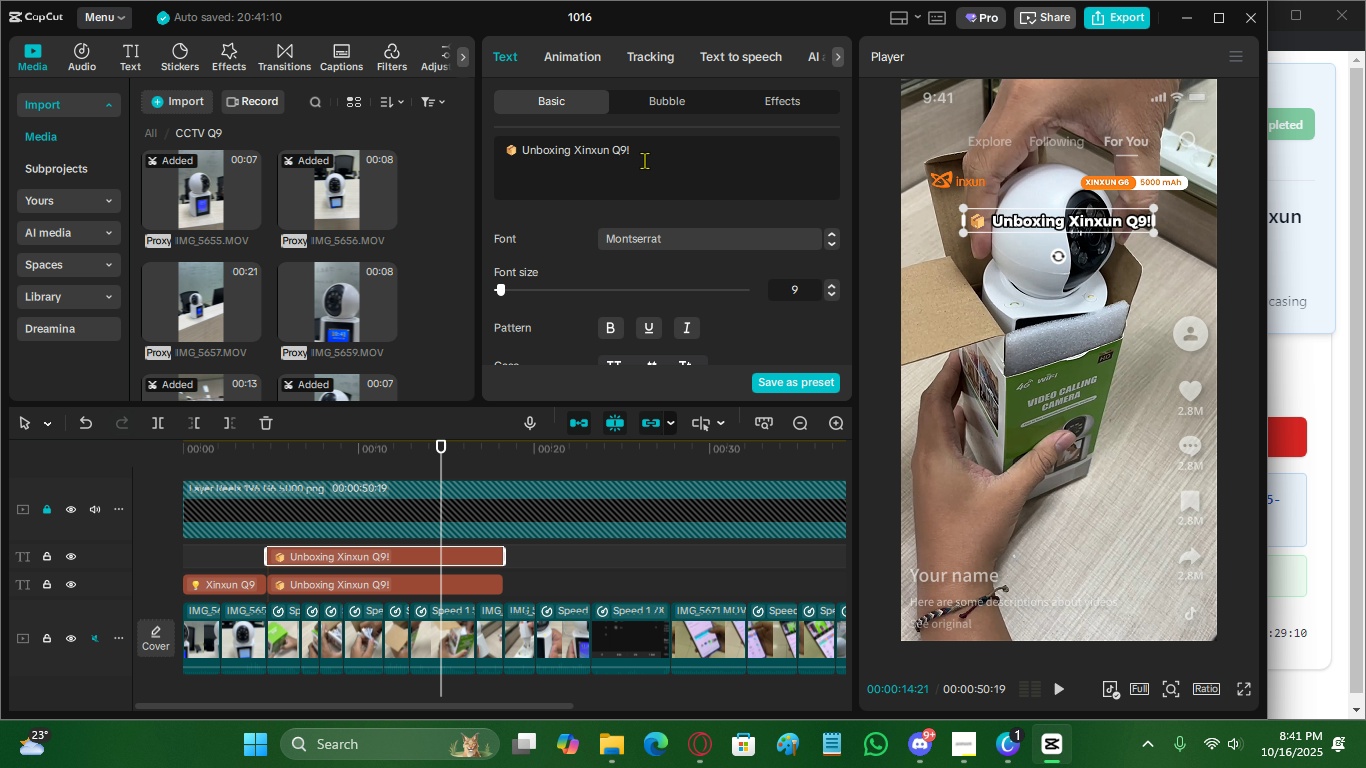 
left_click([644, 160])
 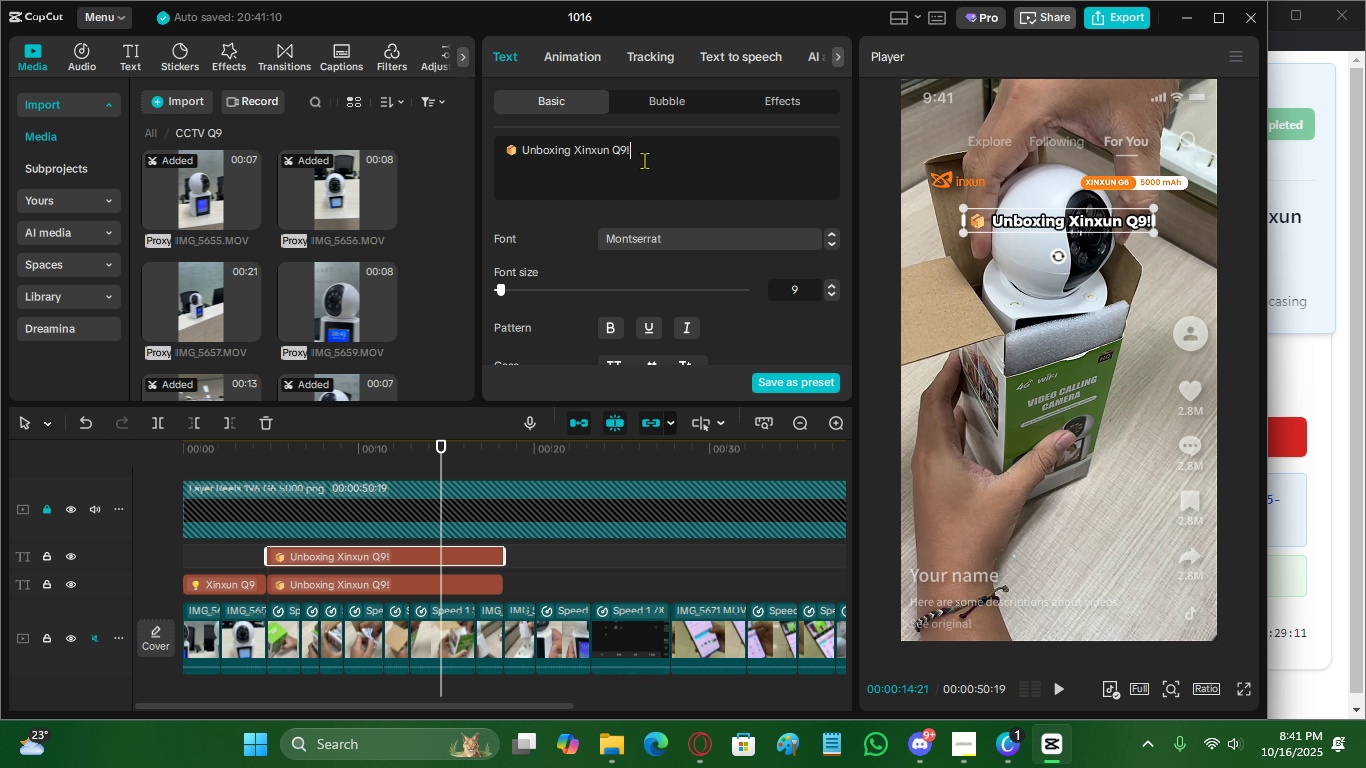 
key(Control+ControlLeft)
 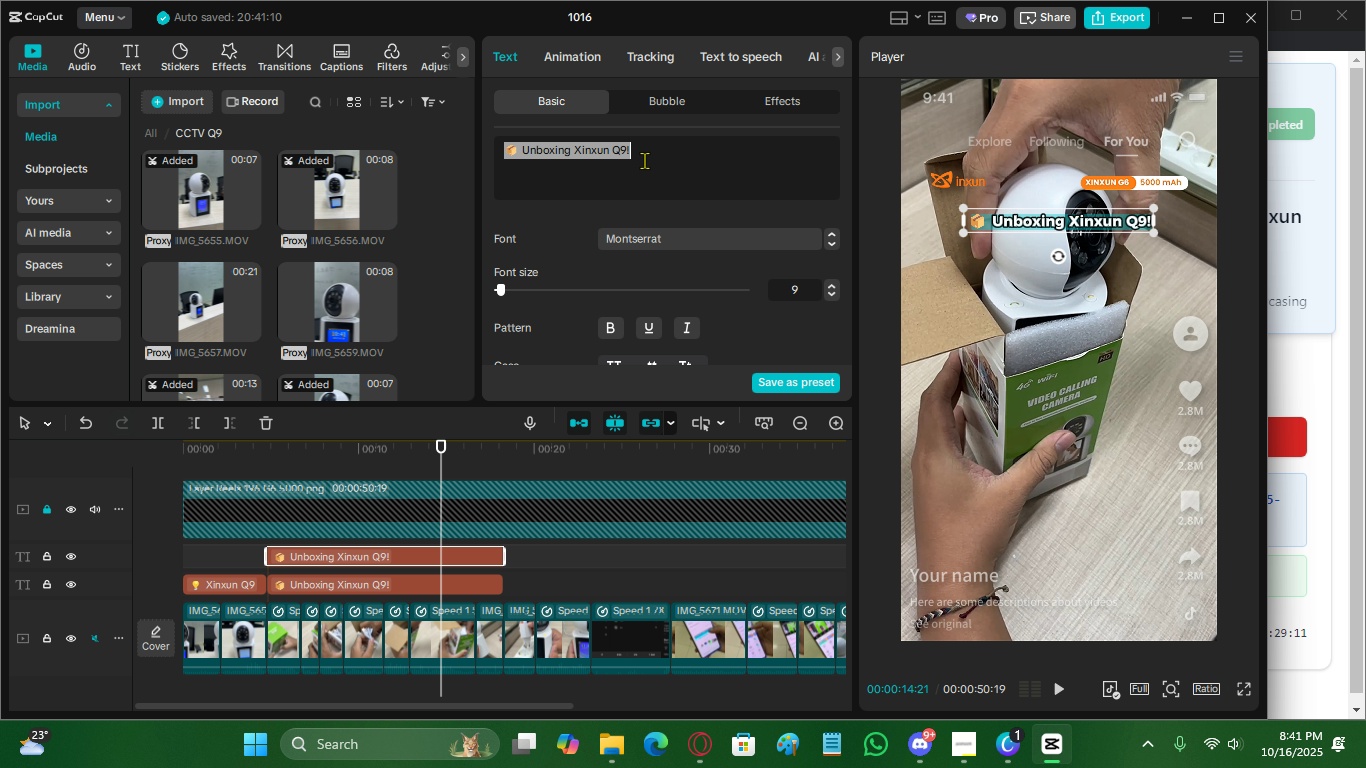 
key(Control+A)
 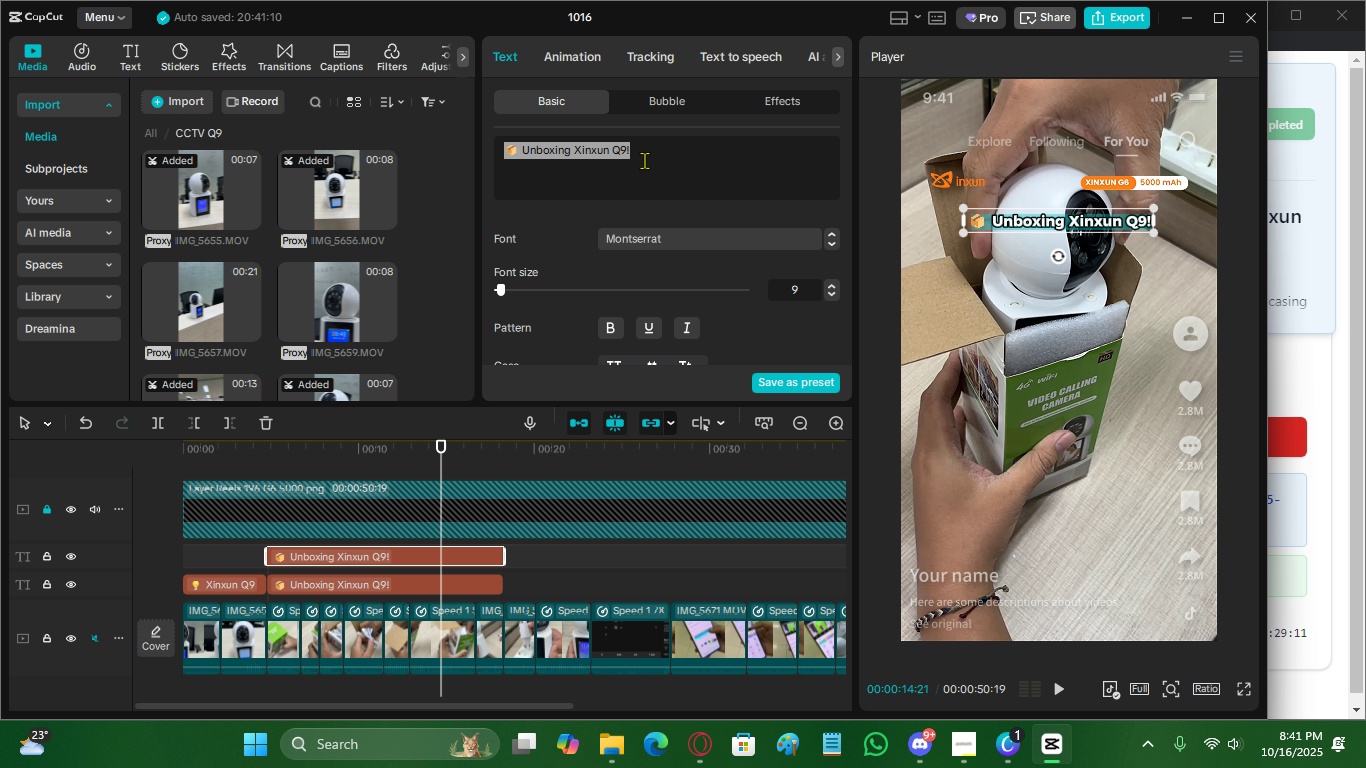 
key(Control+V)
 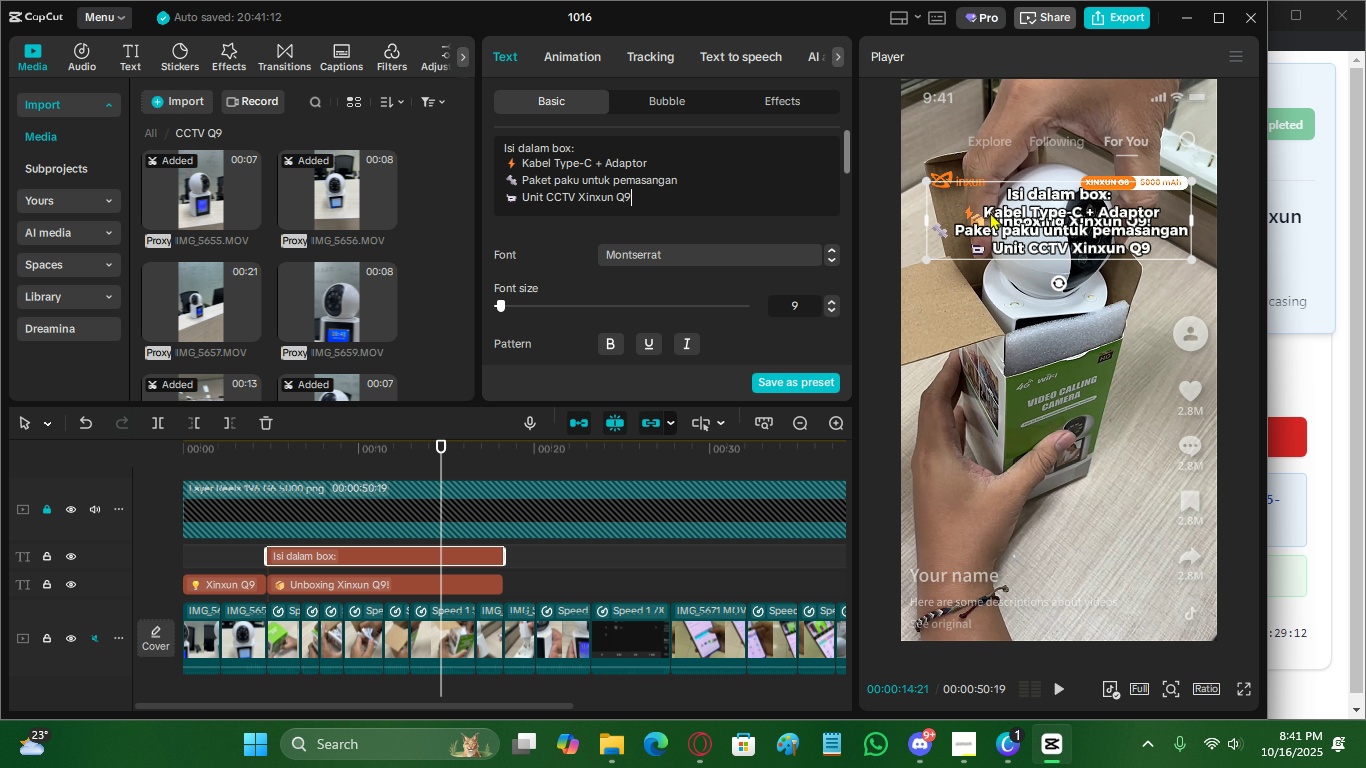 
left_click_drag(start_coordinate=[1055, 210], to_coordinate=[1059, 492])
 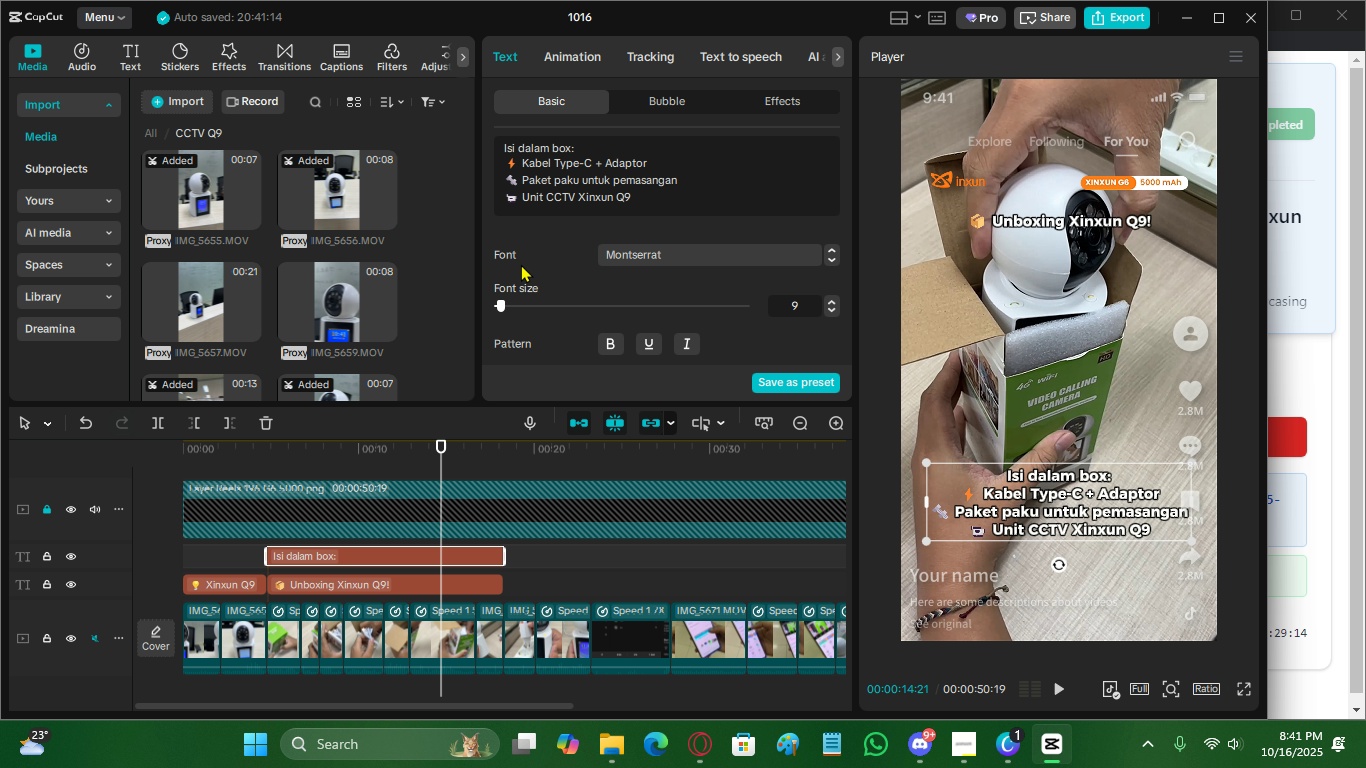 
scroll: coordinate [595, 320], scroll_direction: up, amount: 1.0
 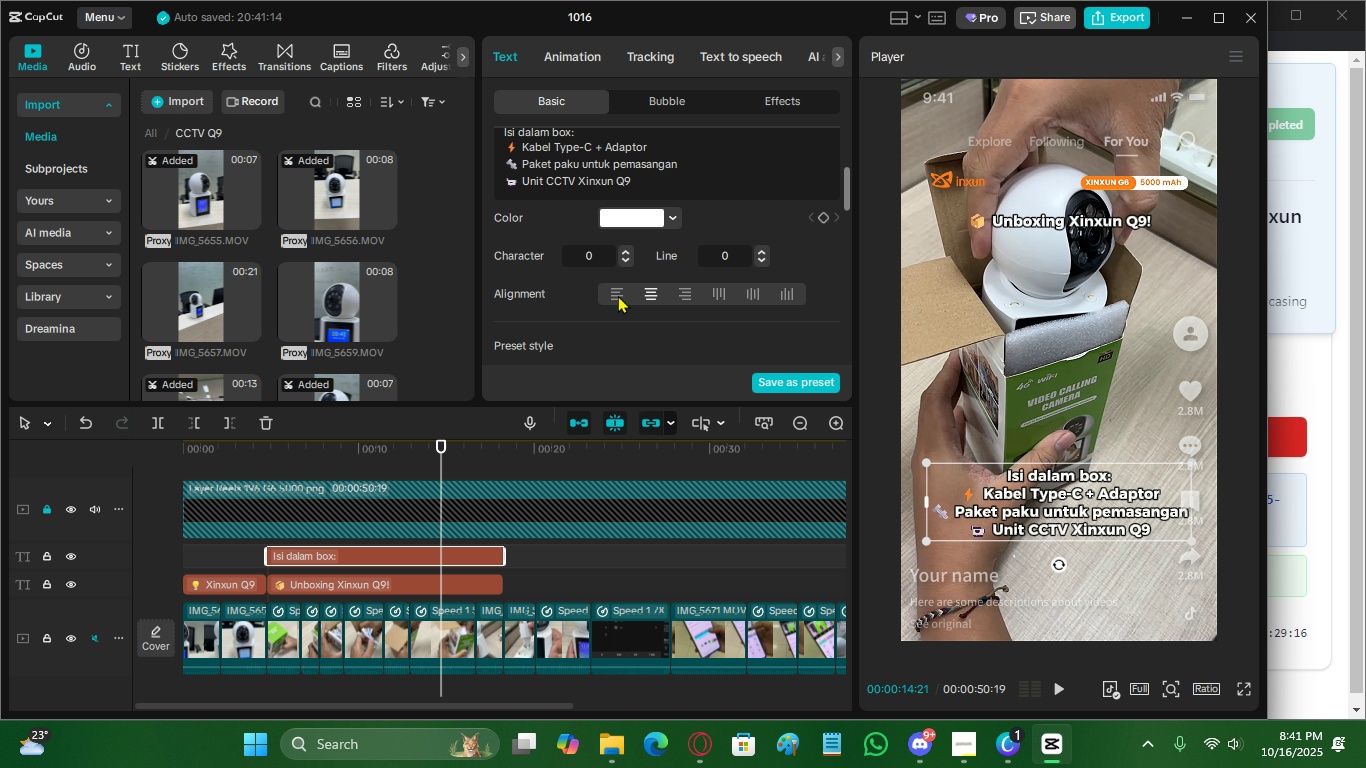 
left_click([618, 295])
 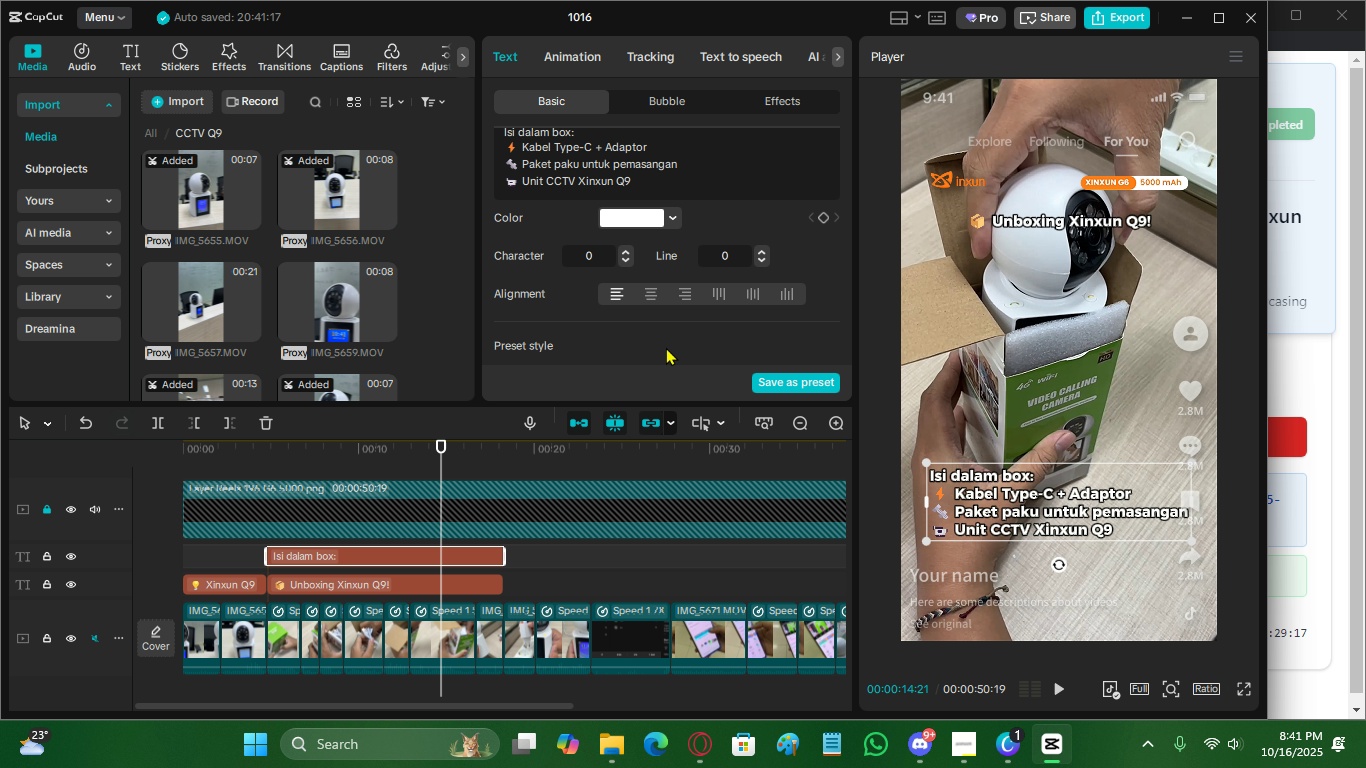 
scroll: coordinate [612, 241], scroll_direction: up, amount: 5.0
 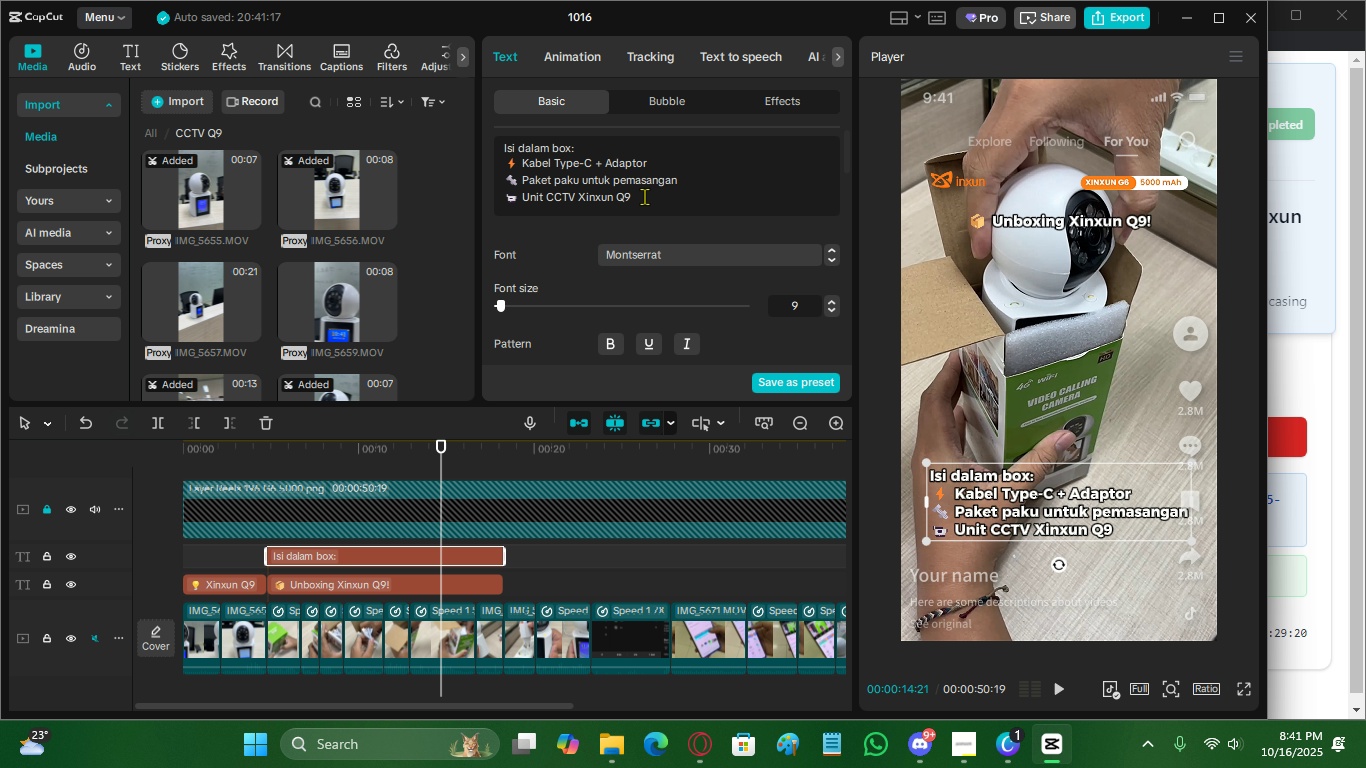 
left_click_drag(start_coordinate=[644, 196], to_coordinate=[504, 164])
 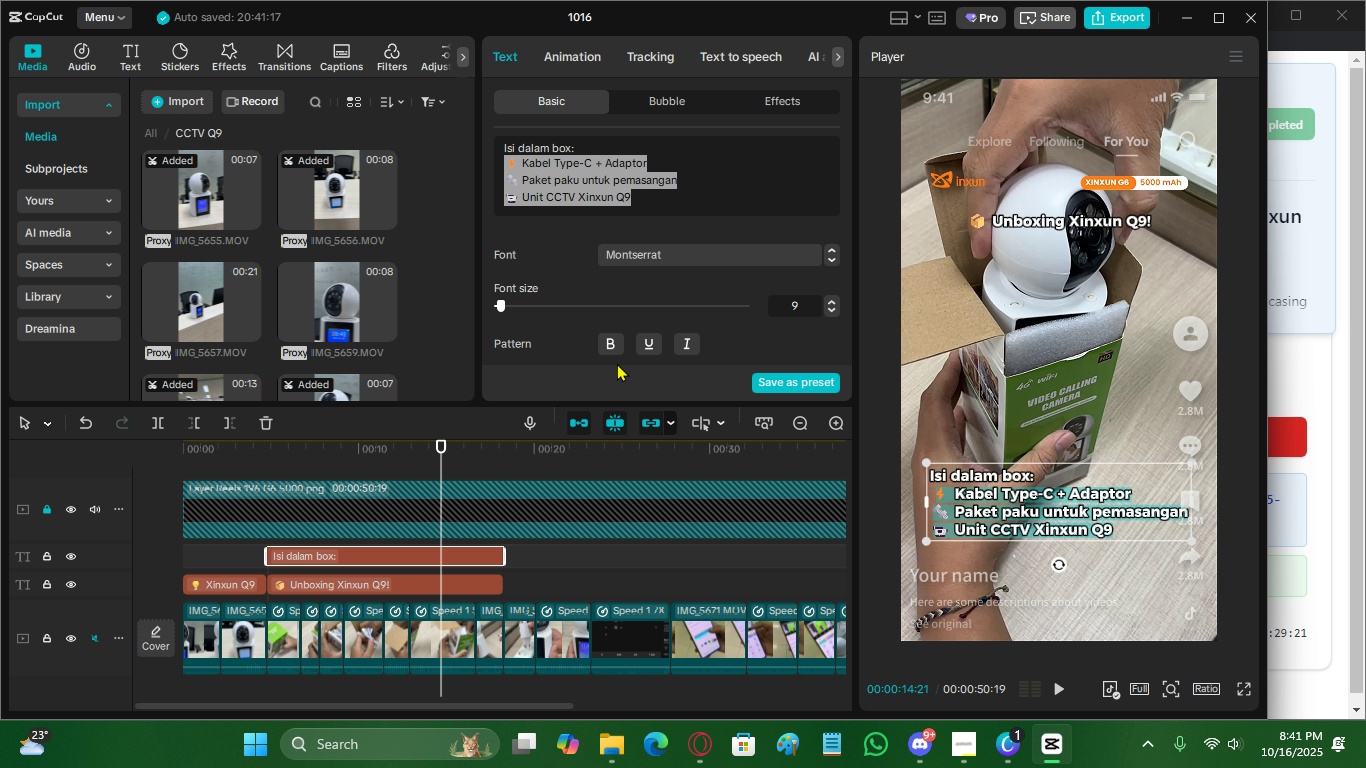 
scroll: coordinate [563, 340], scroll_direction: none, amount: 0.0
 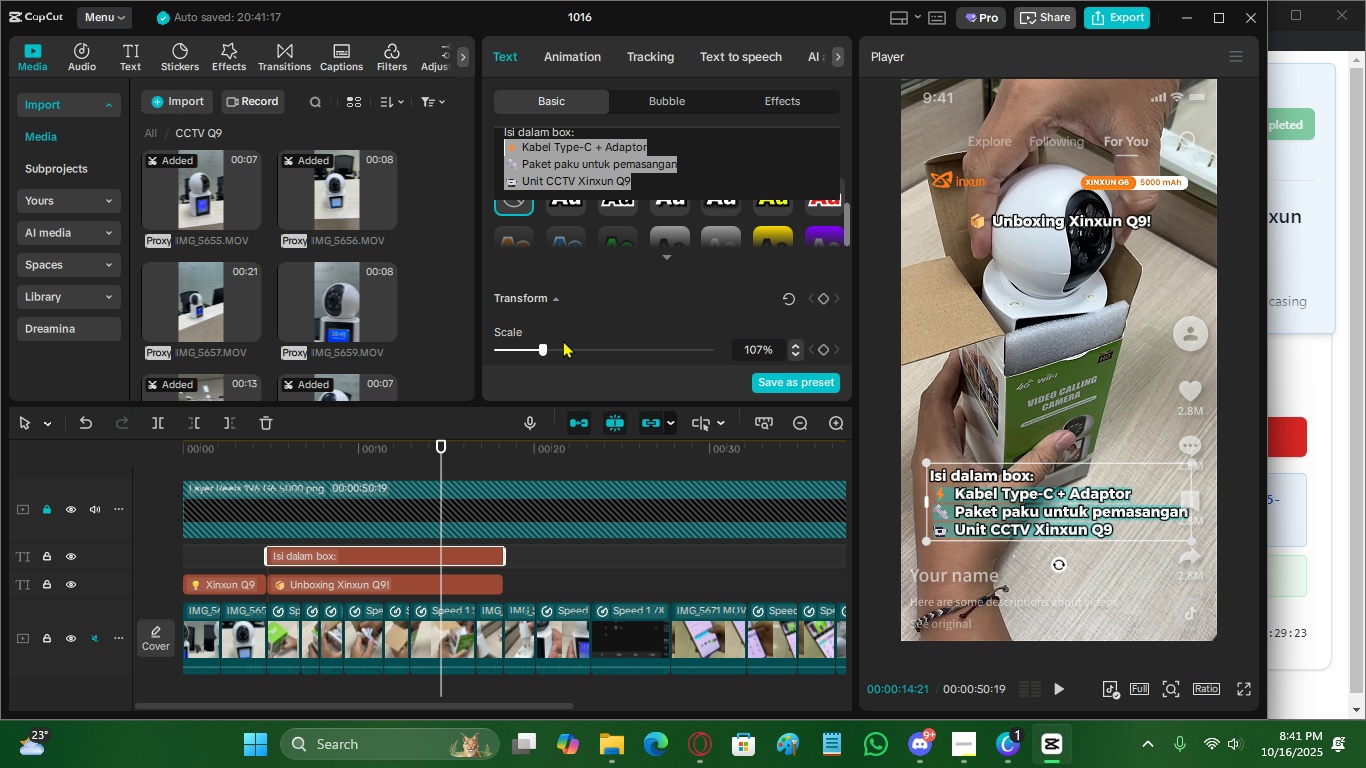 
scroll: coordinate [572, 331], scroll_direction: up, amount: 7.0
 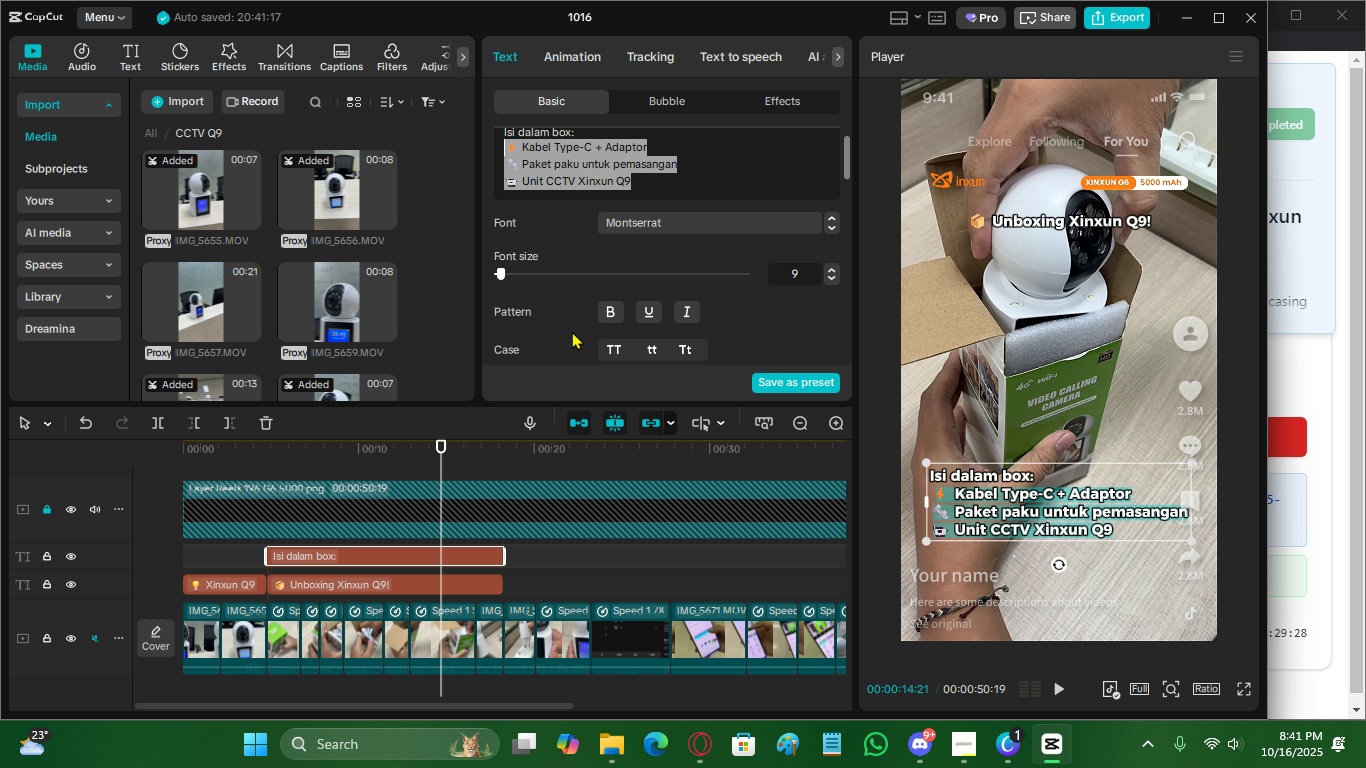 
scroll: coordinate [579, 329], scroll_direction: down, amount: 4.0
 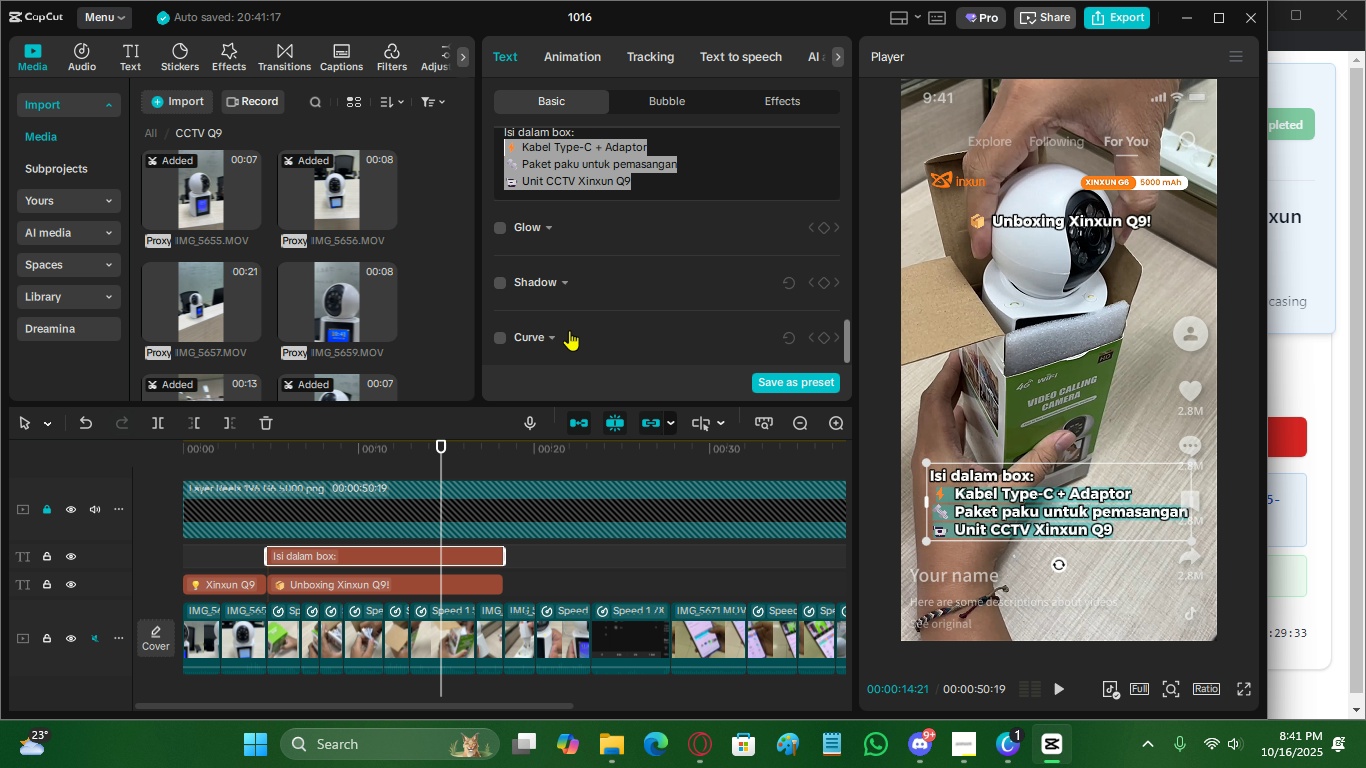 
scroll: coordinate [592, 315], scroll_direction: up, amount: 6.0
 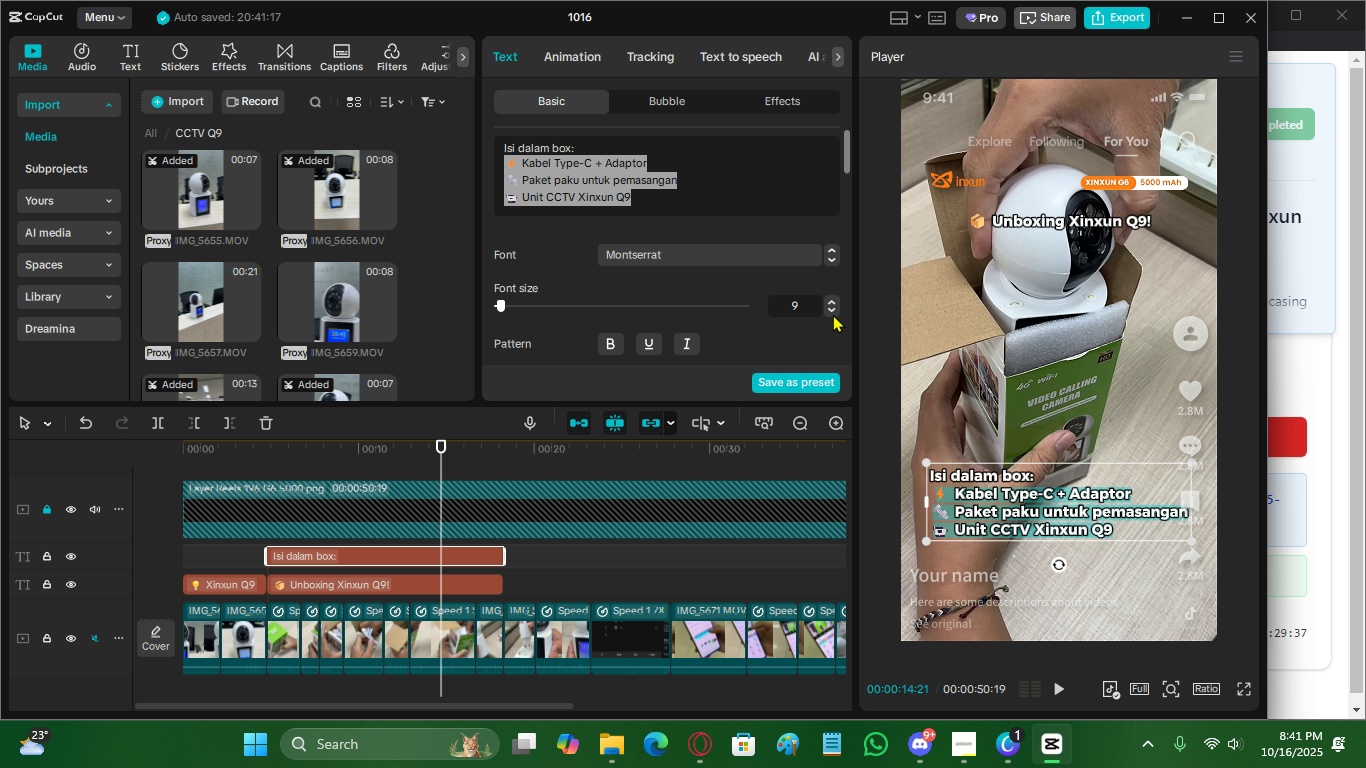 
double_click([833, 312])
 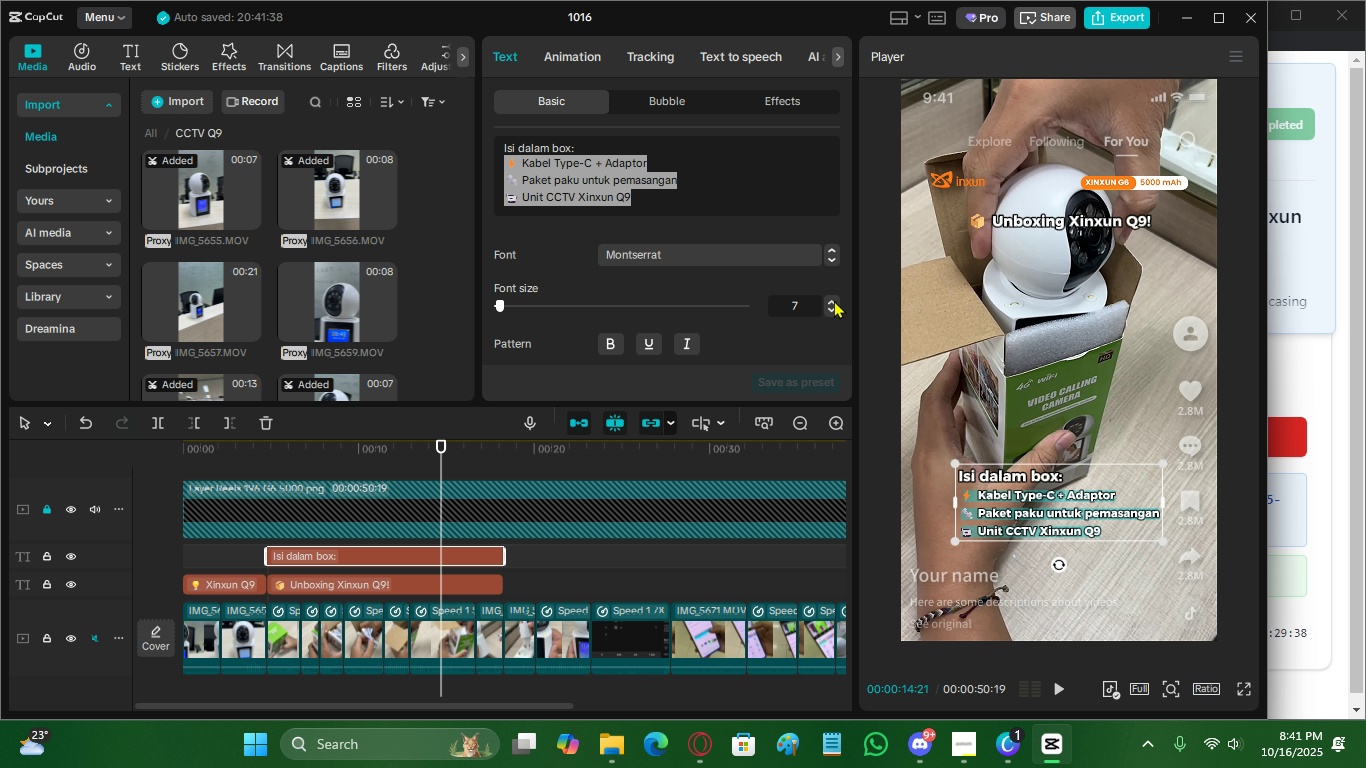 
left_click([834, 300])
 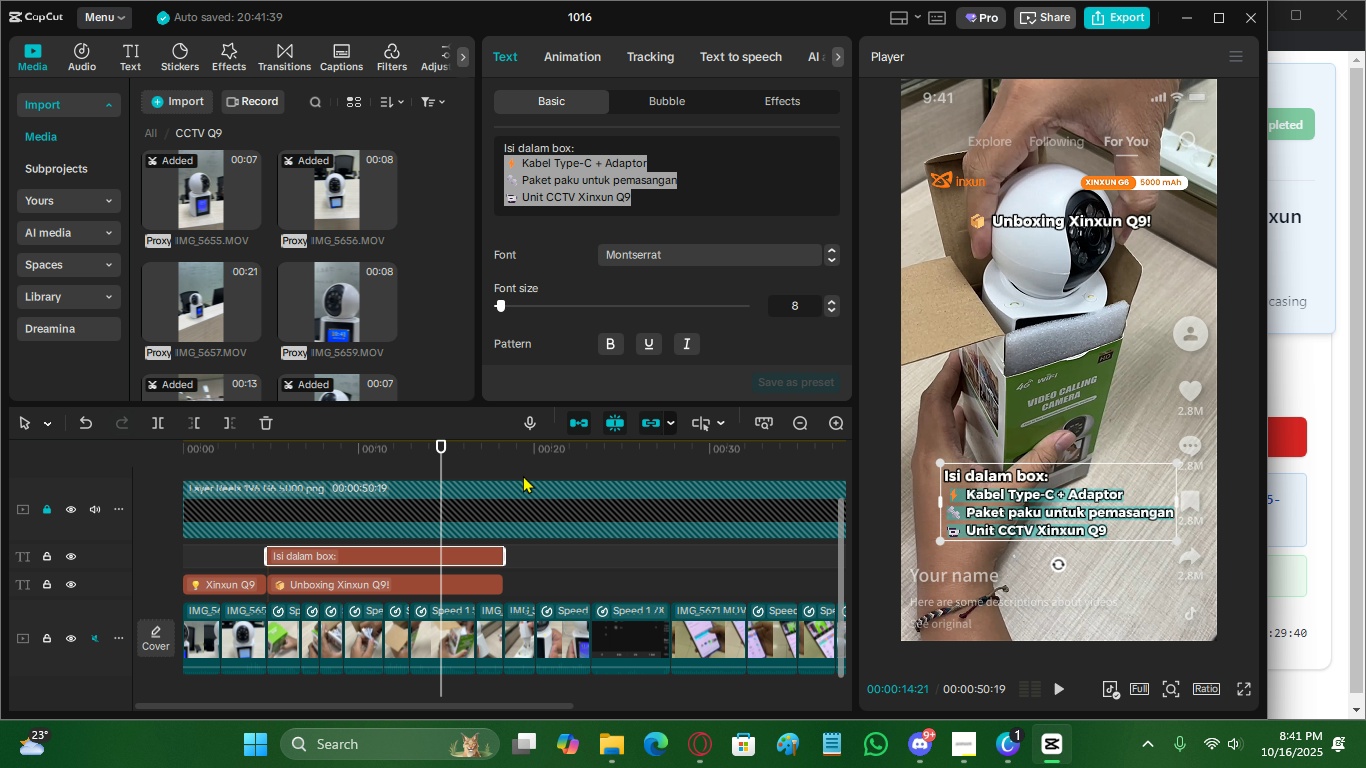 
left_click([351, 467])
 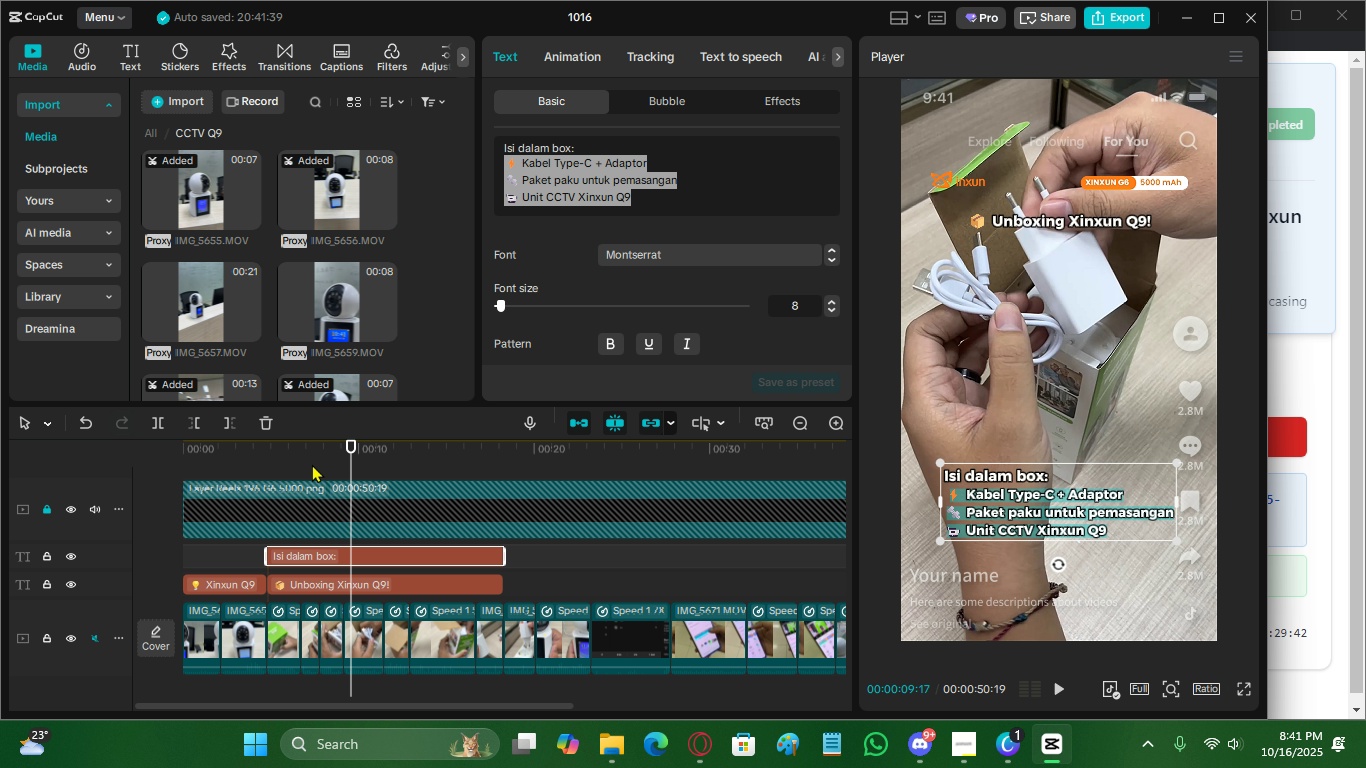 
left_click([310, 465])
 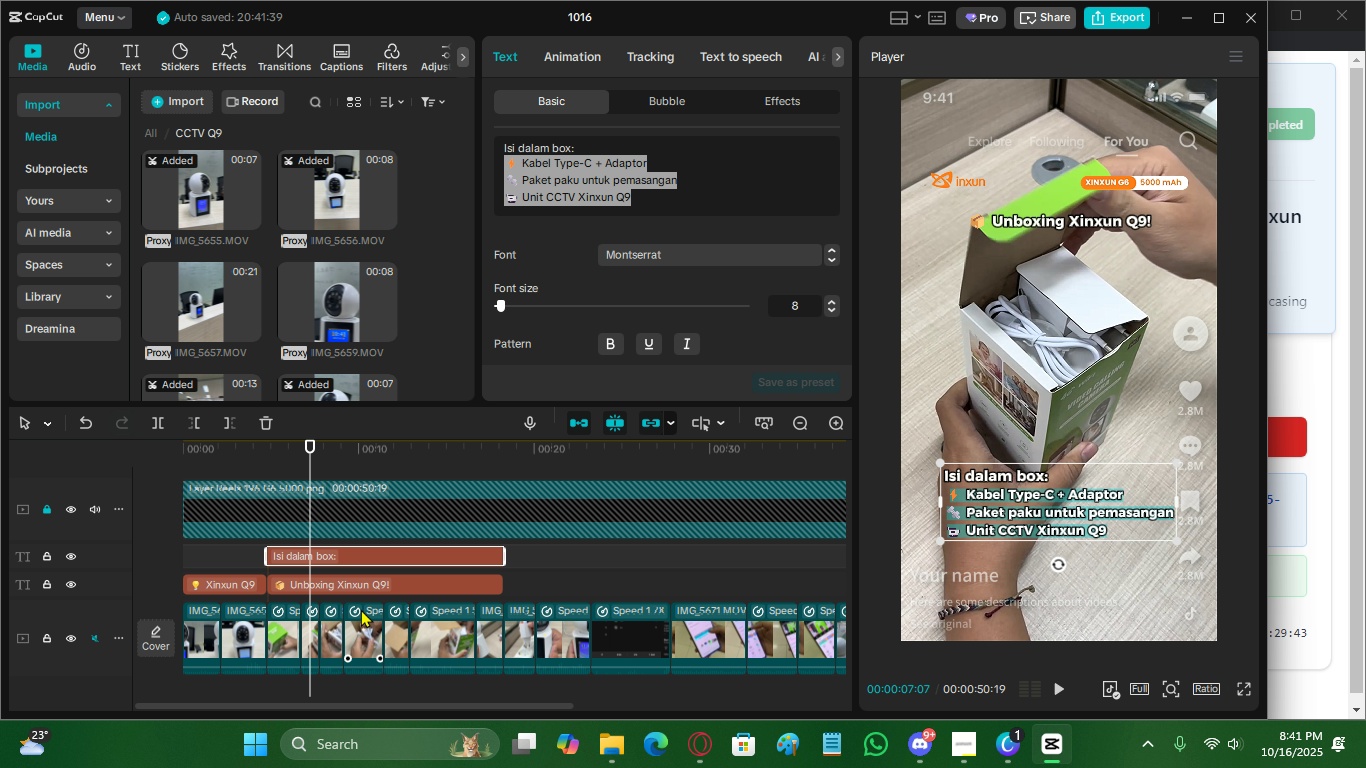 
left_click([360, 609])
 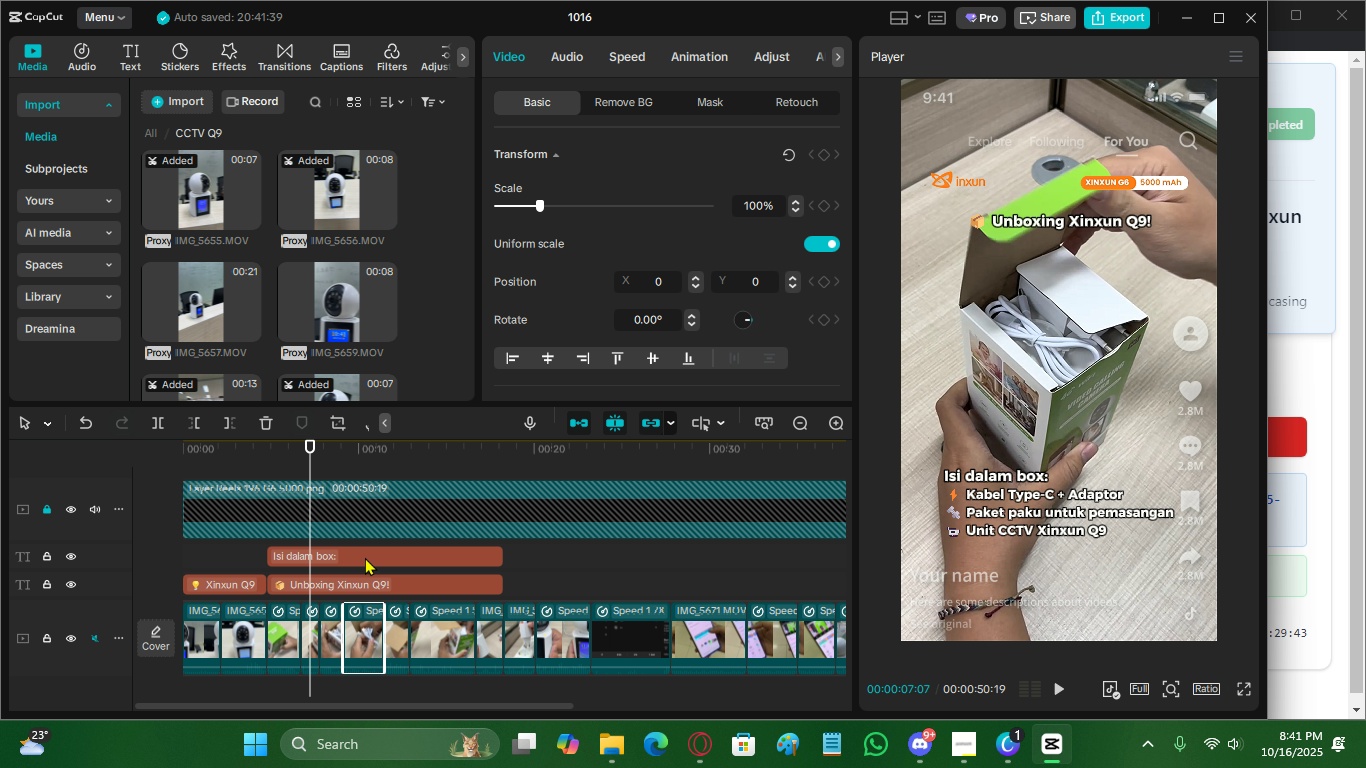 
left_click([365, 557])
 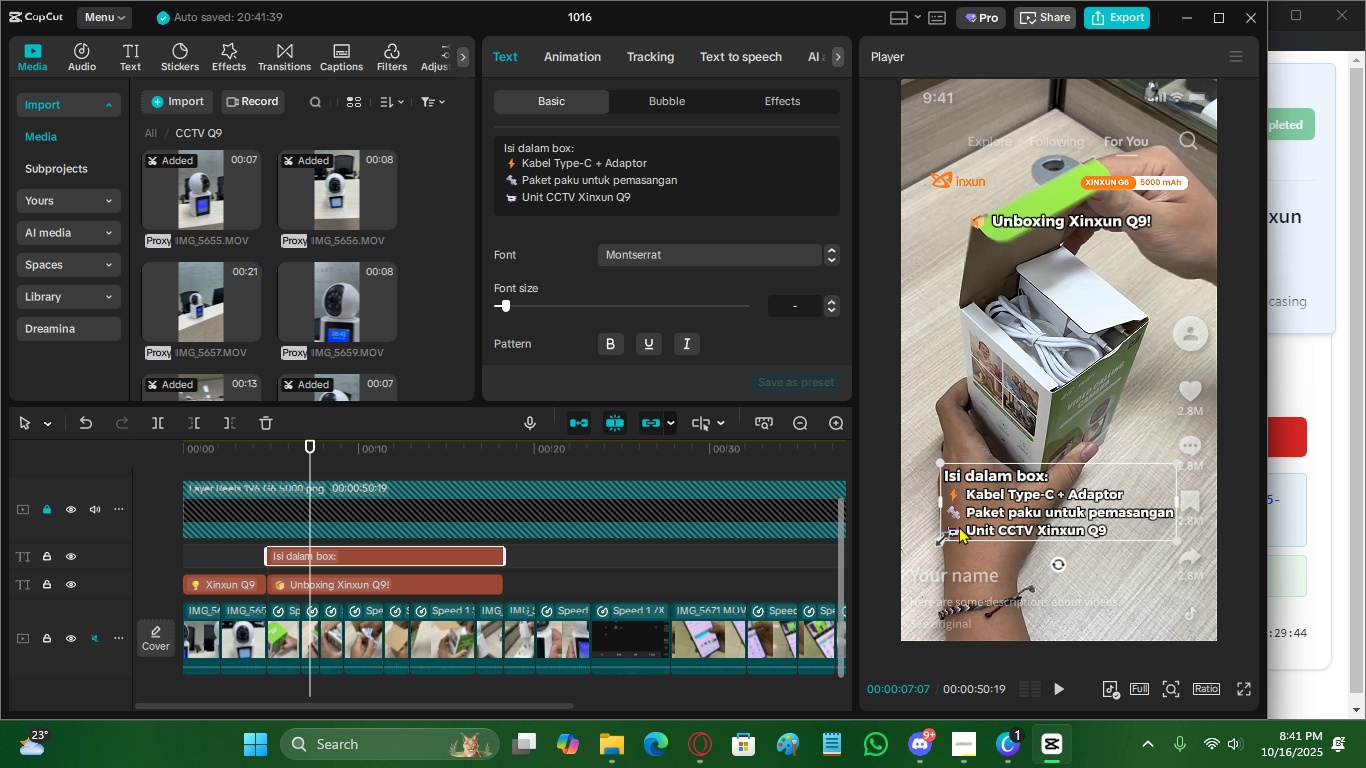 
left_click_drag(start_coordinate=[1003, 505], to_coordinate=[996, 500])
 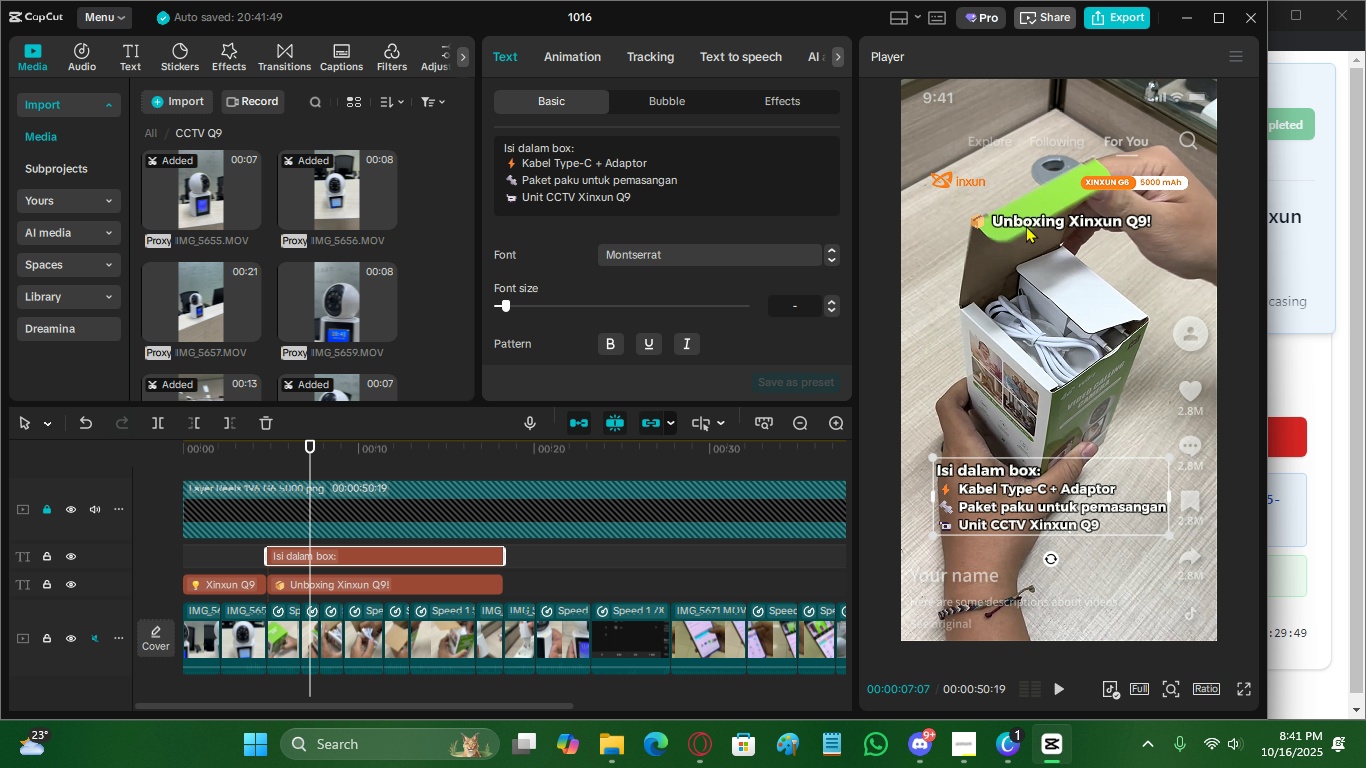 
left_click([1028, 222])
 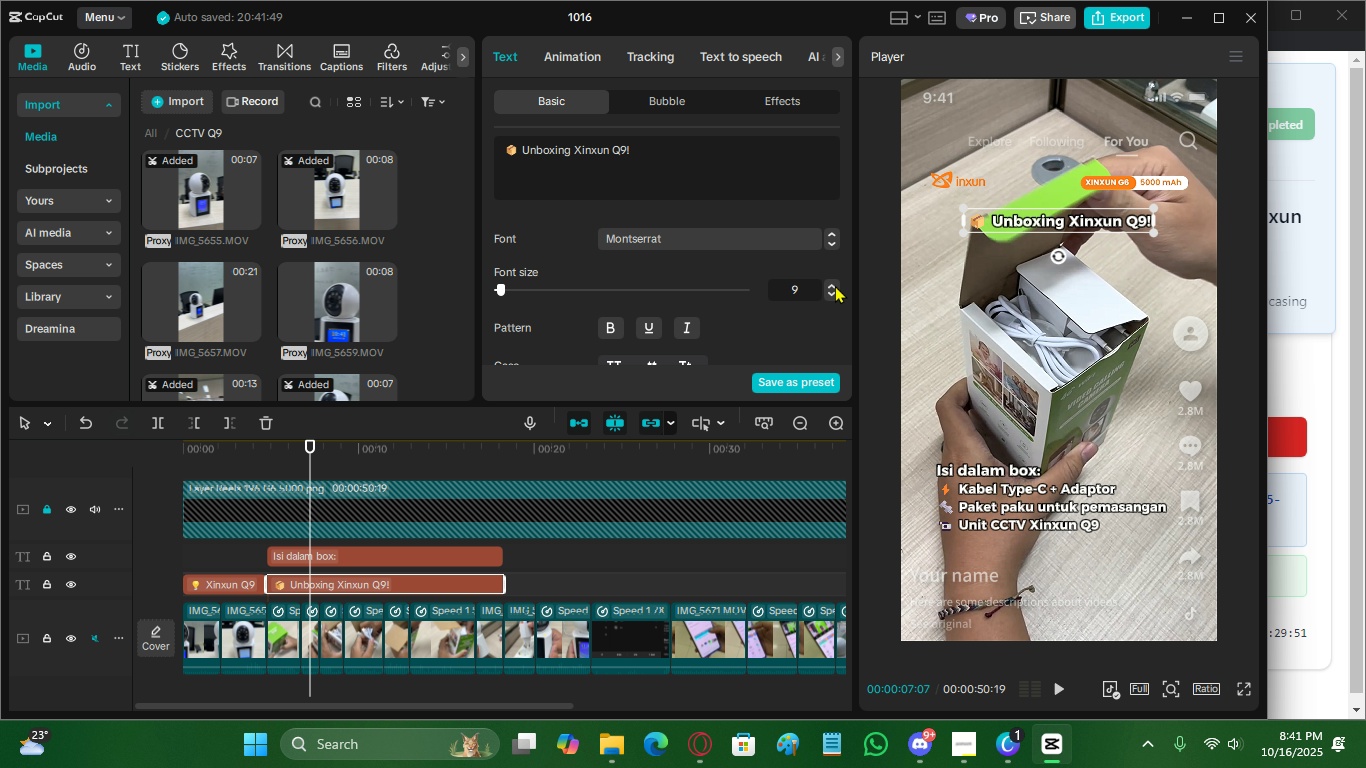 
left_click([834, 285])